 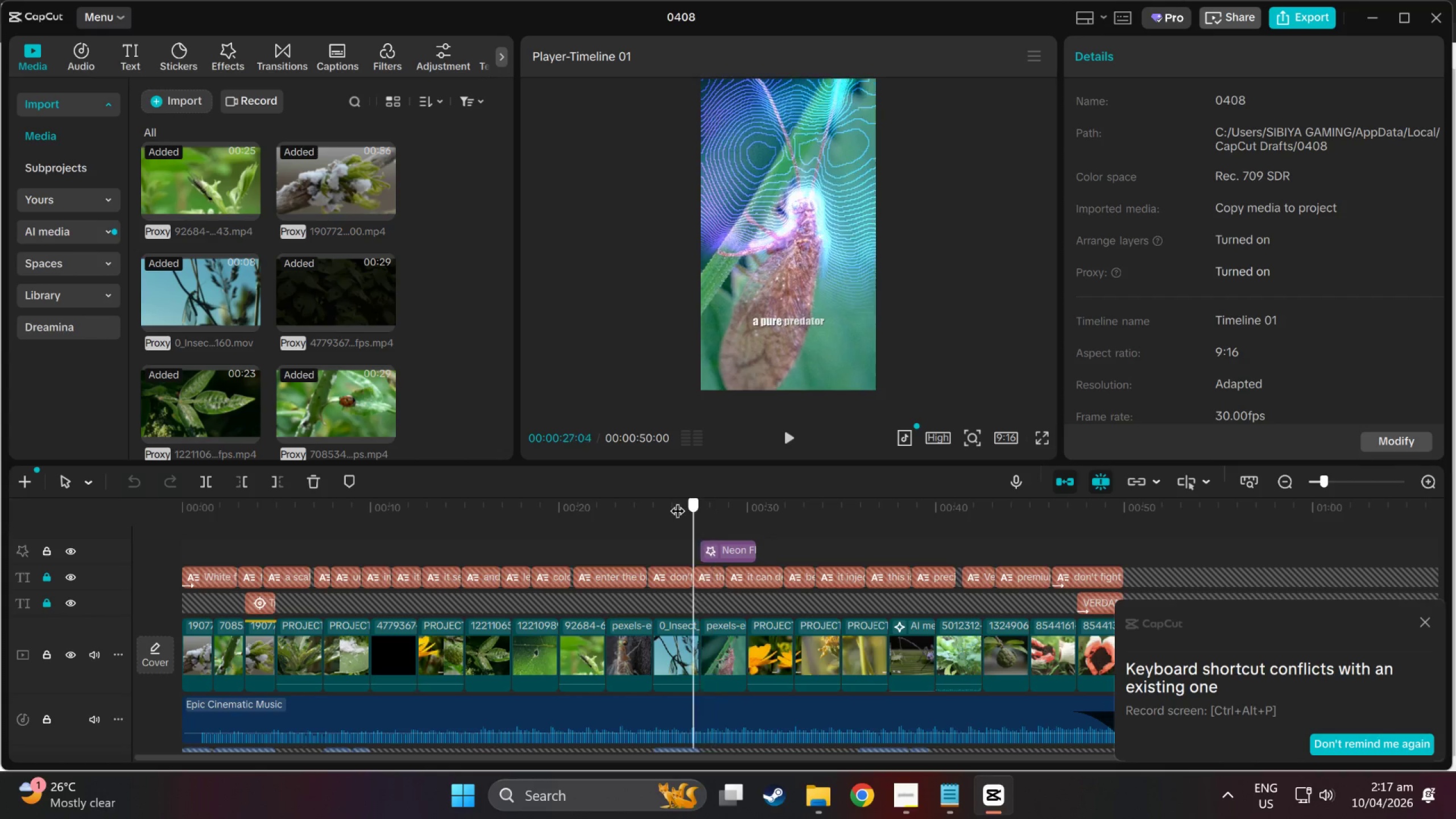 
scroll: coordinate [659, 582], scroll_direction: down, amount: 7.0
 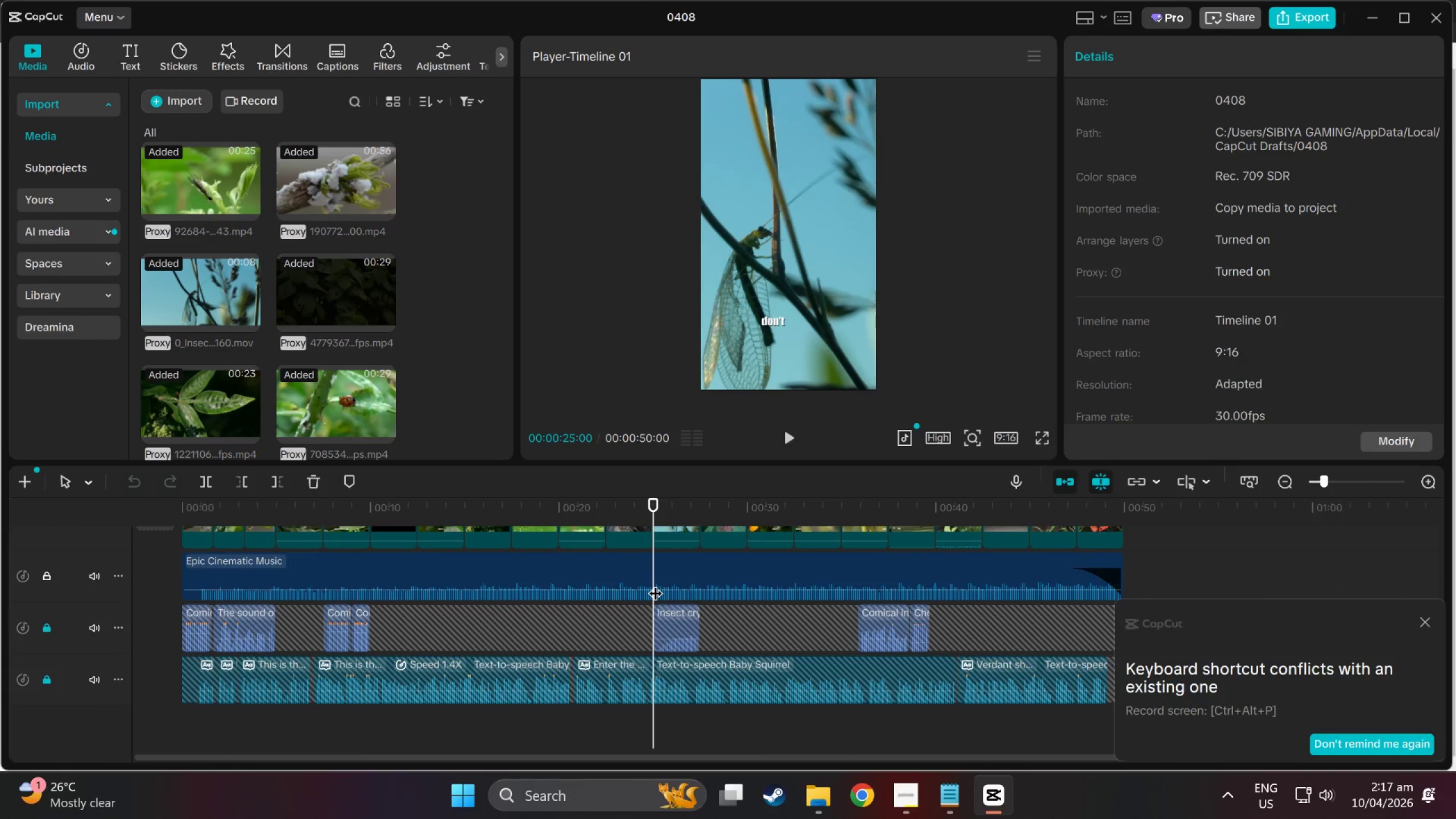 
key(Alt+Tab)
 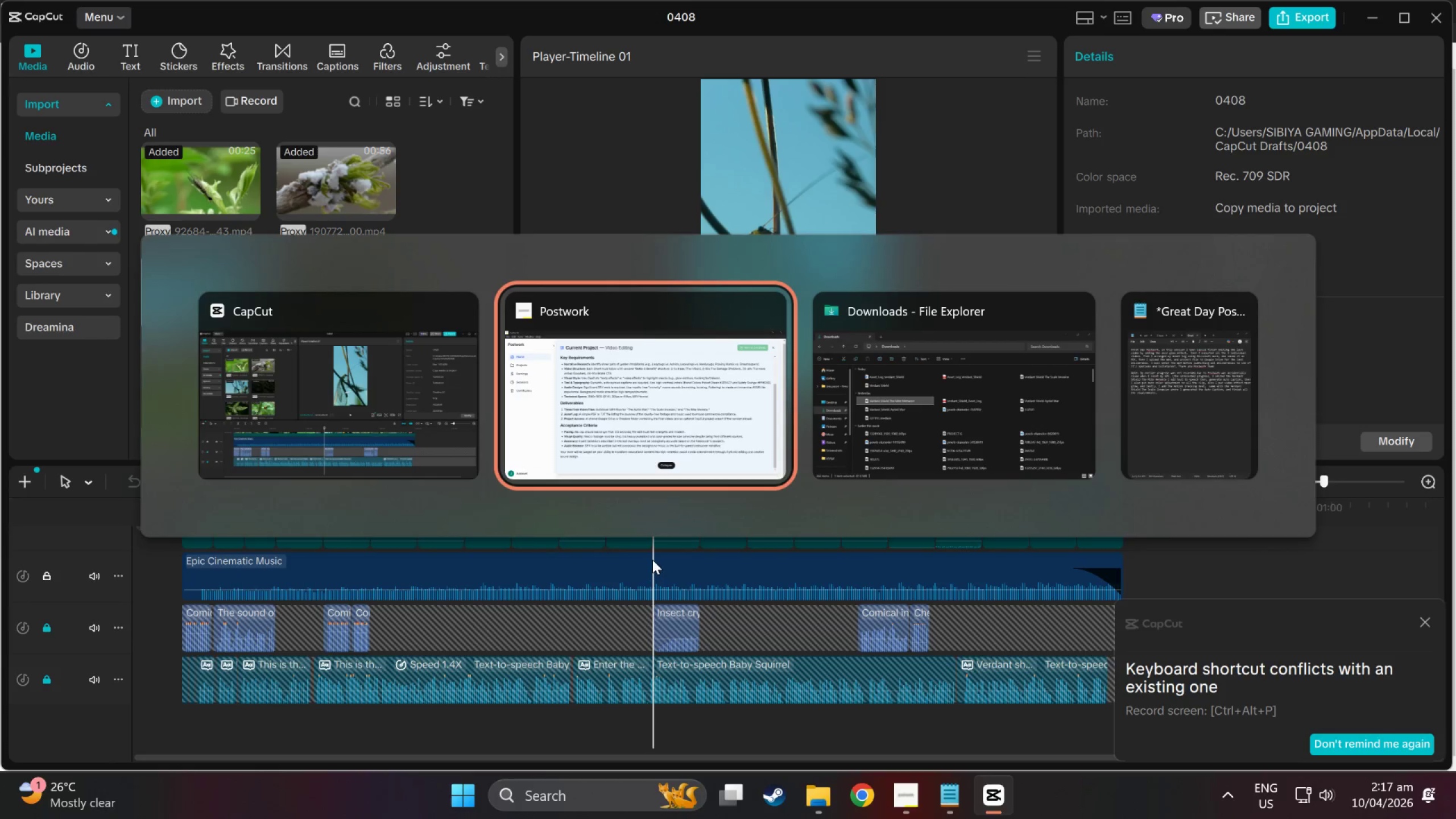 
key(Alt+Tab)
 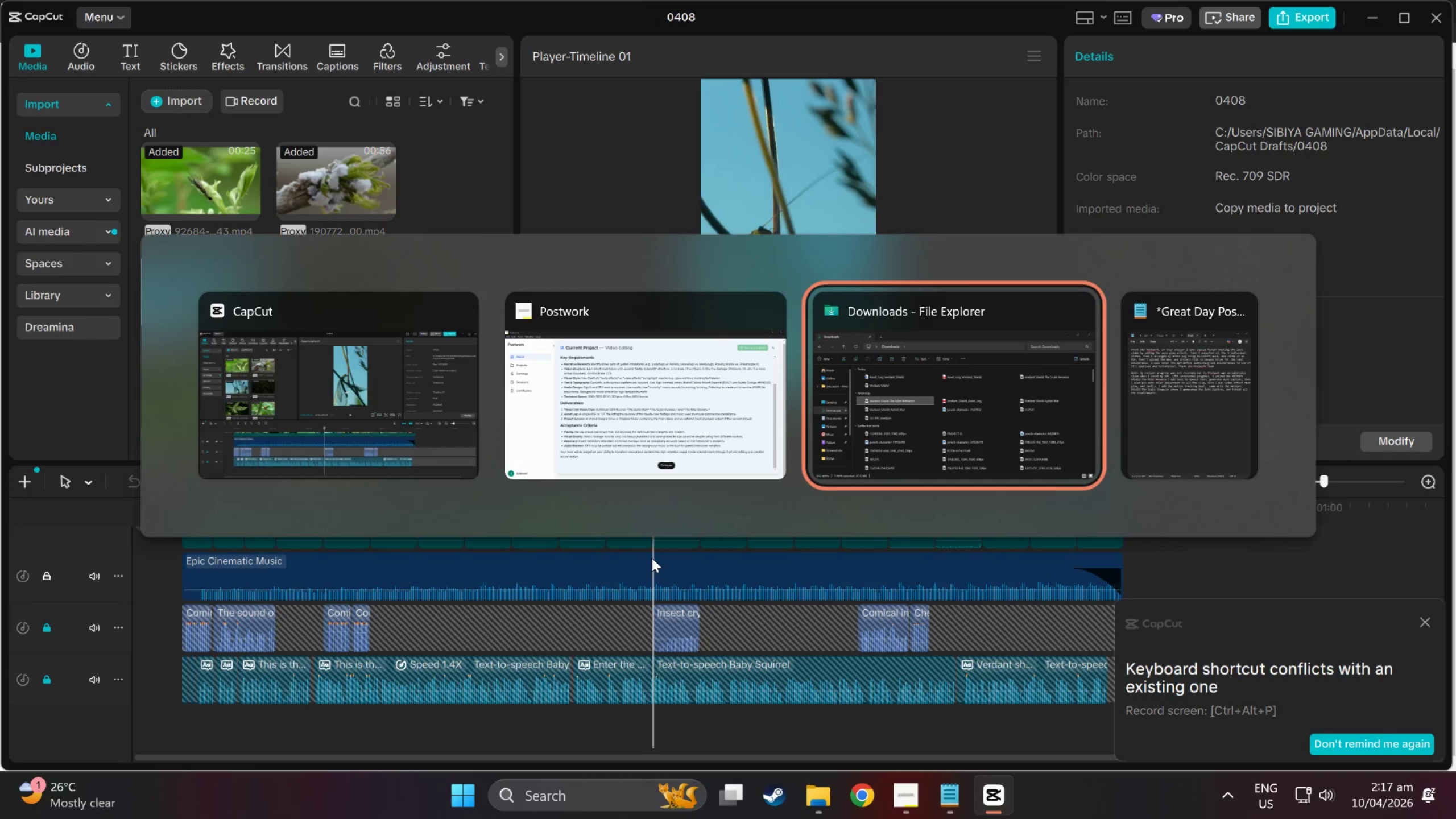 
key(Alt+Tab)
 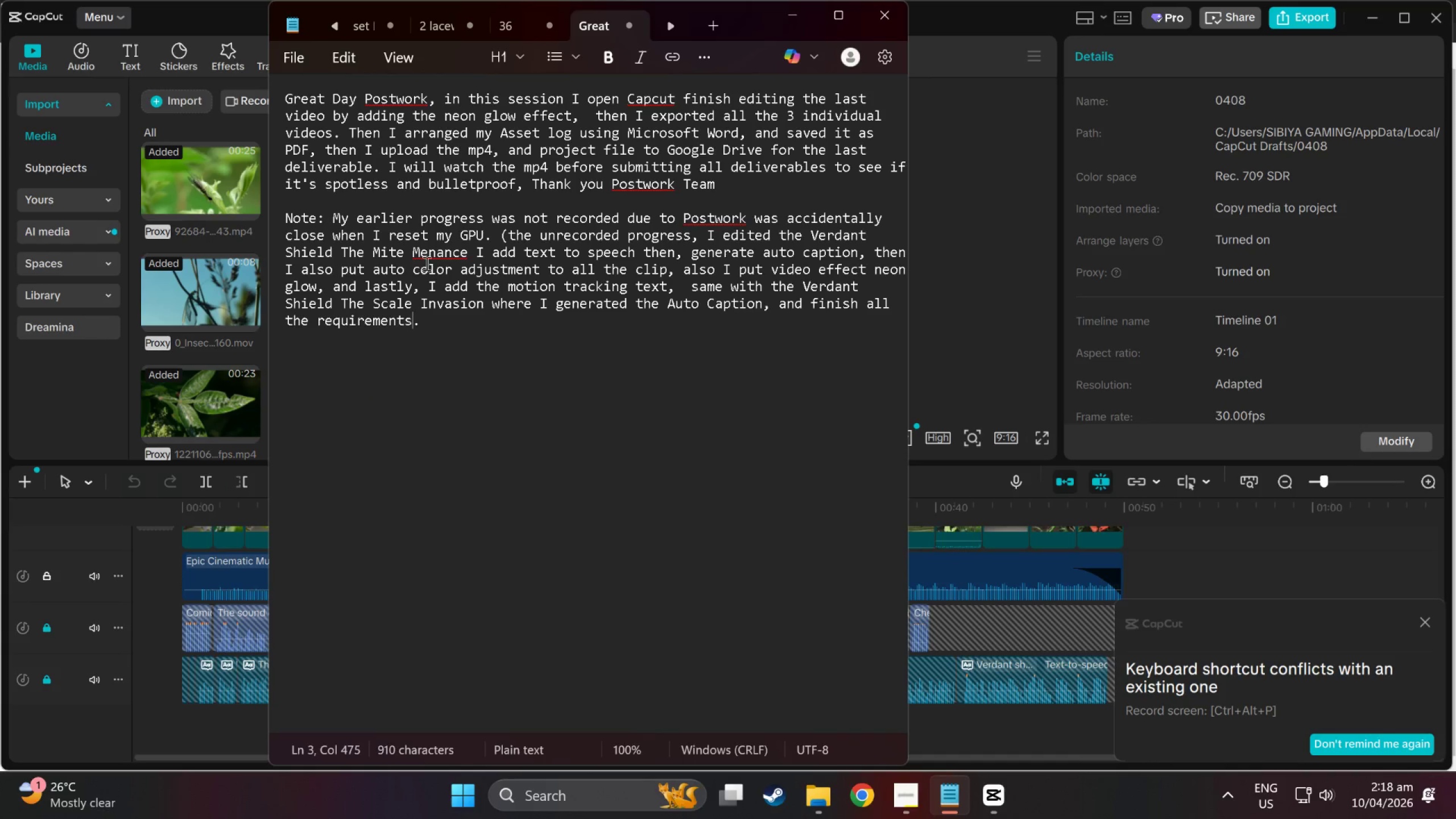 
wait(6.36)
 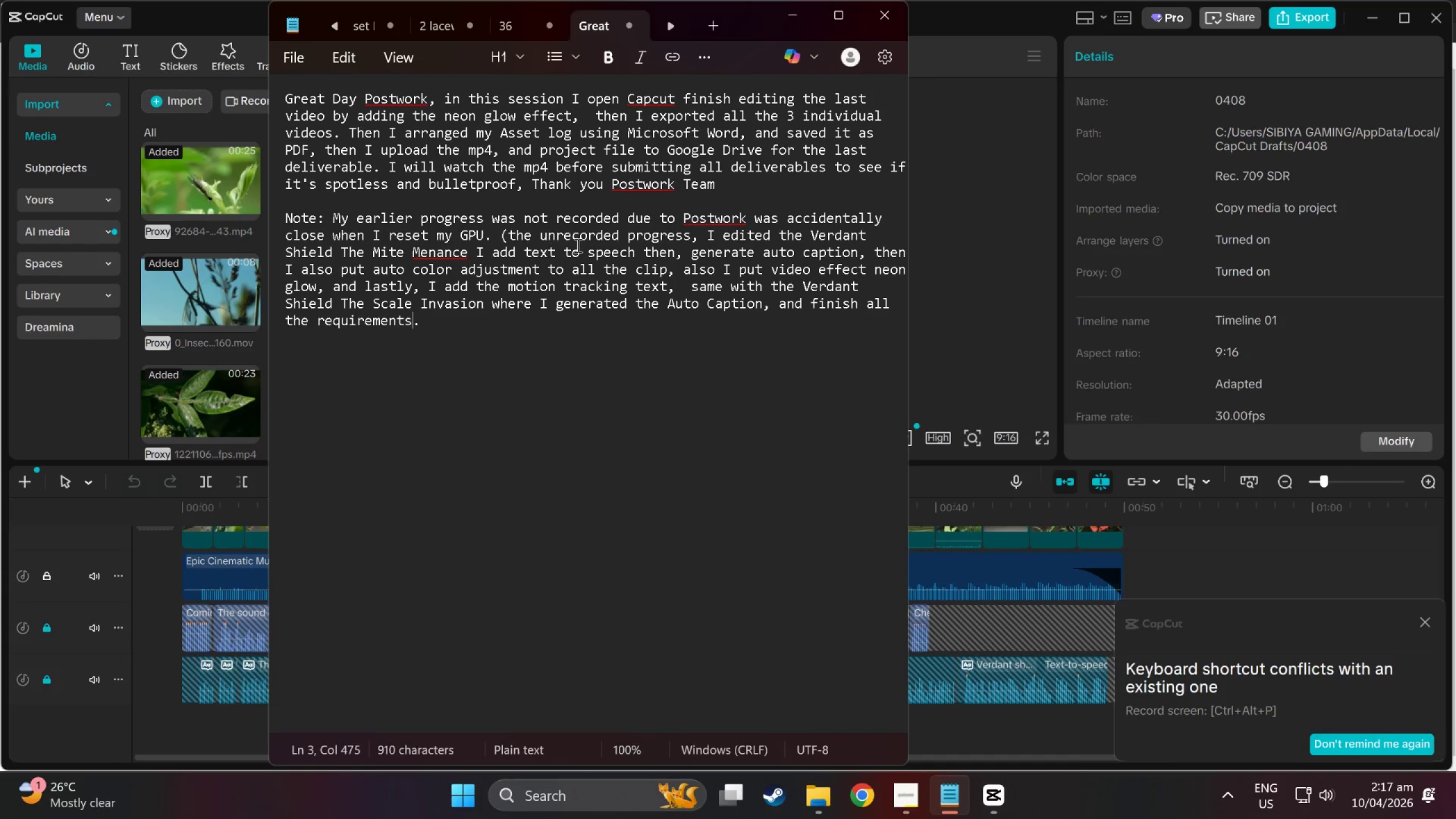 
left_click([682, 251])
 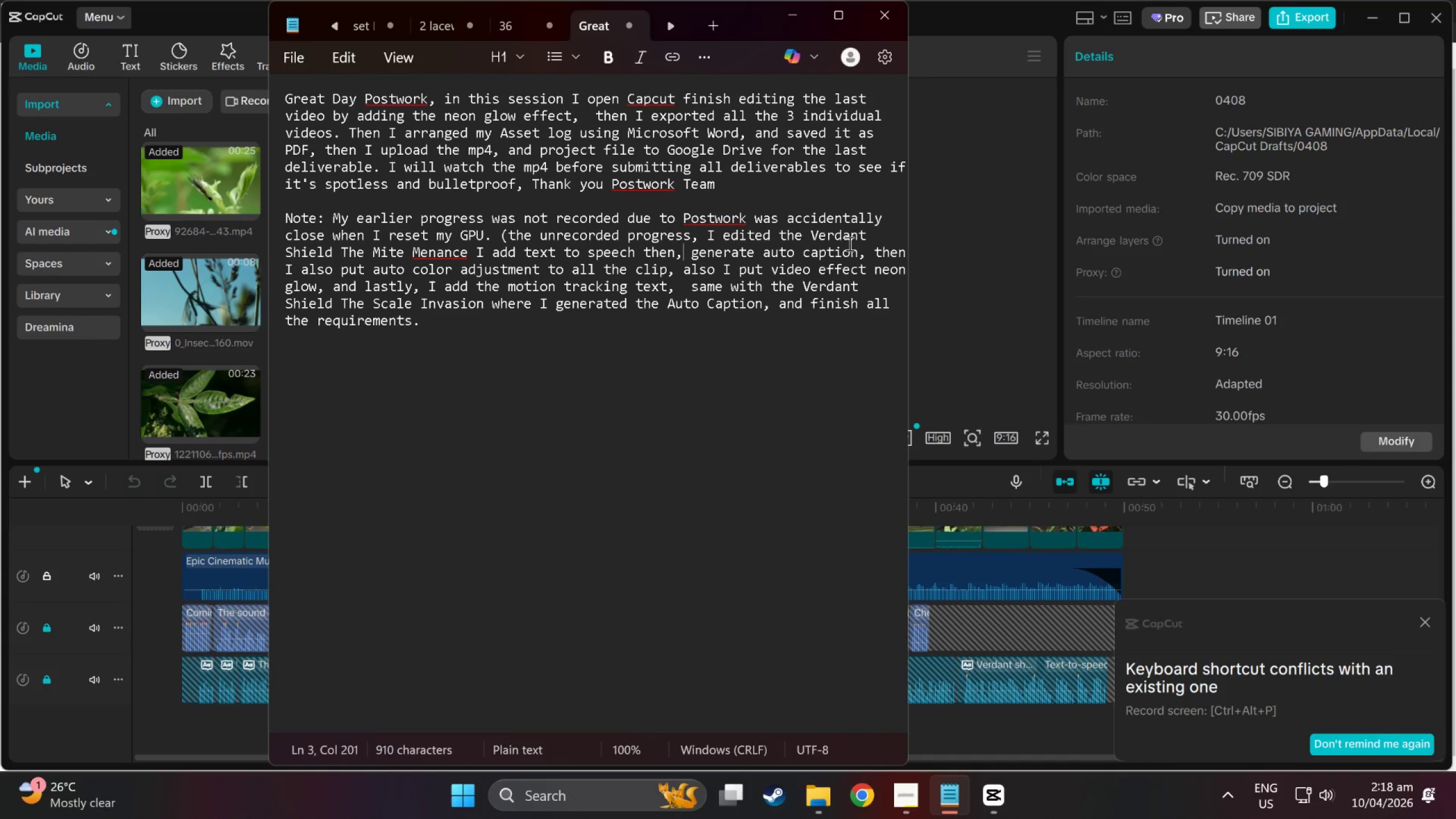 
left_click([869, 247])
 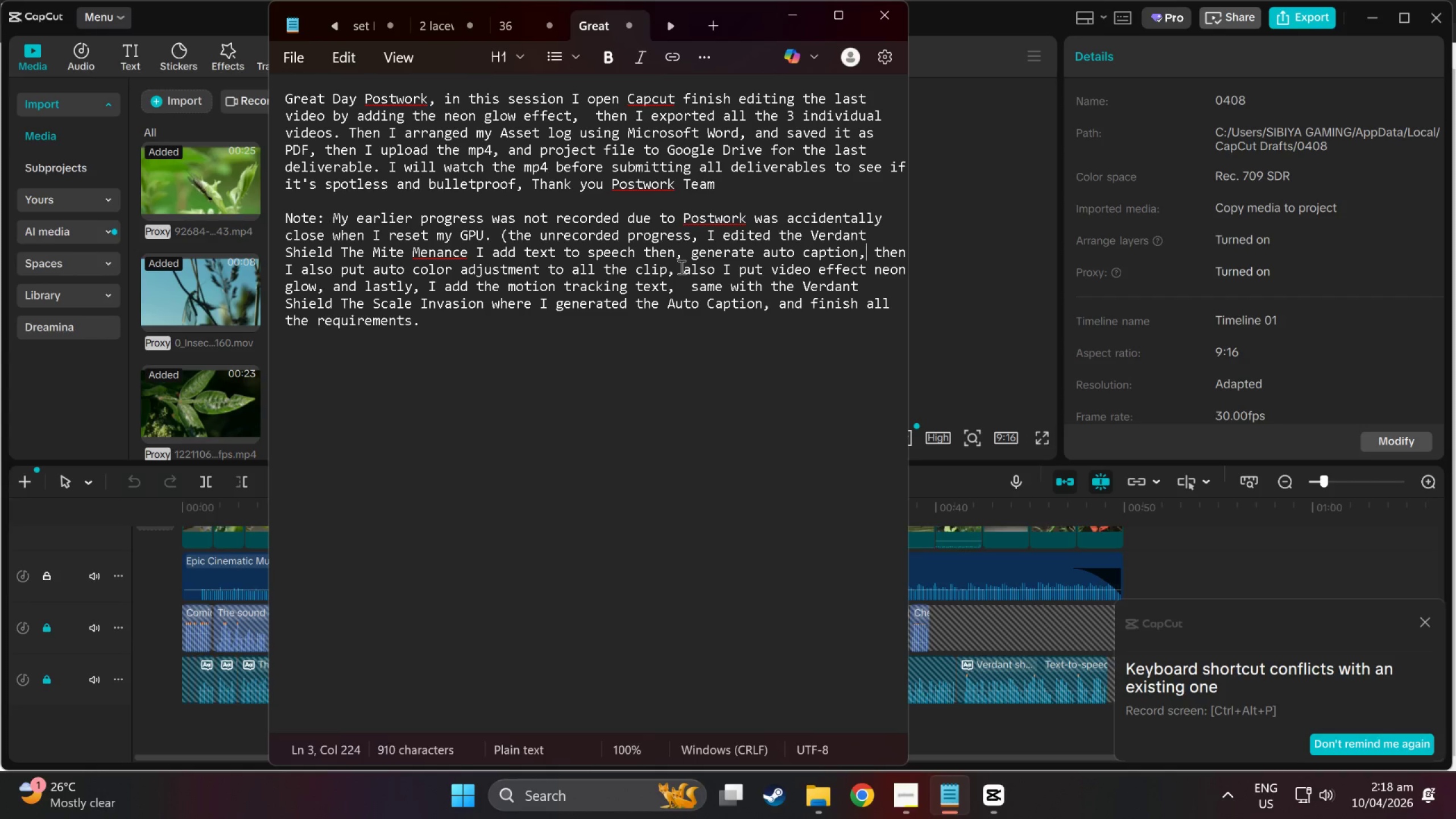 
left_click([673, 269])
 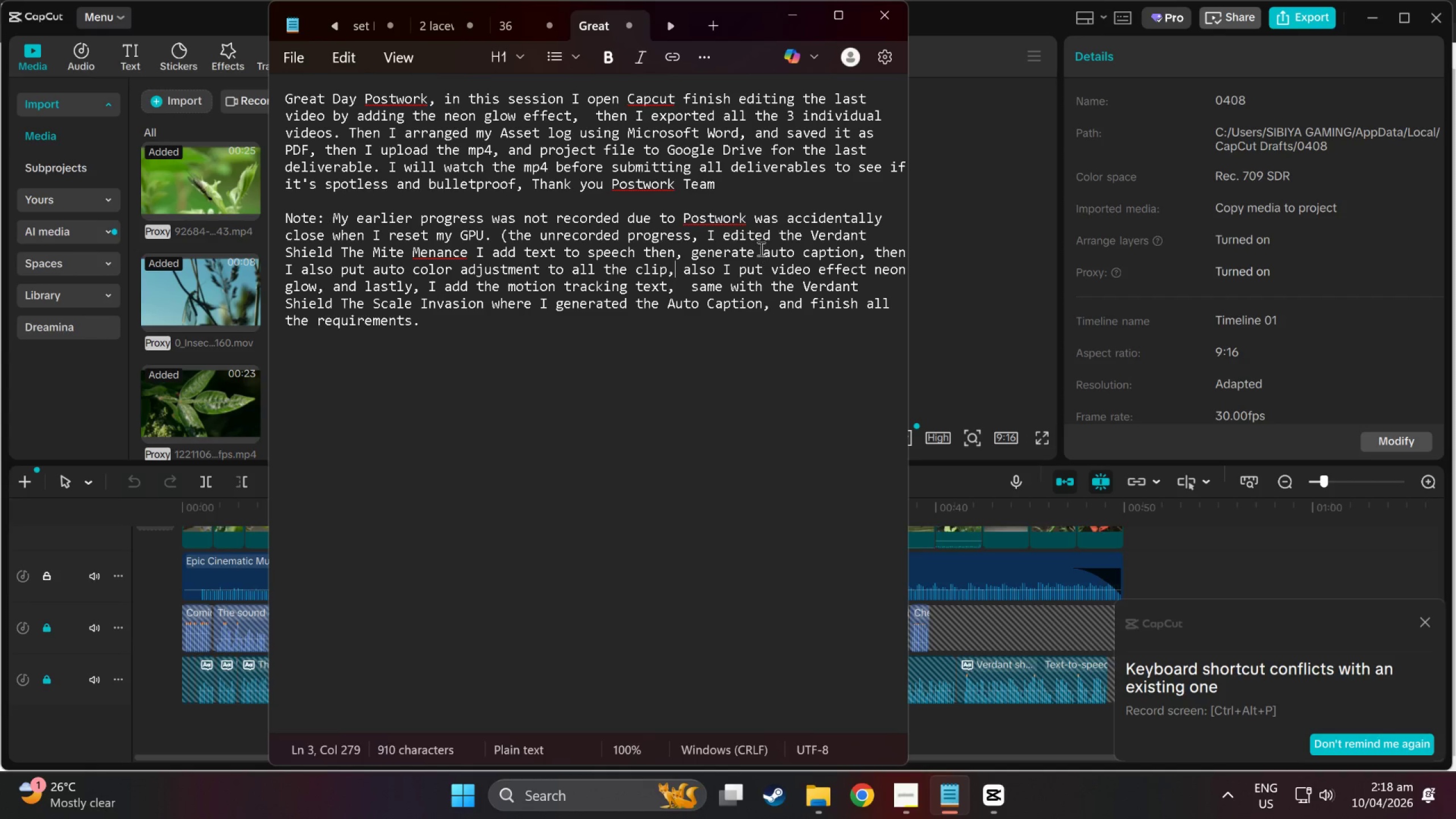 
wait(7.52)
 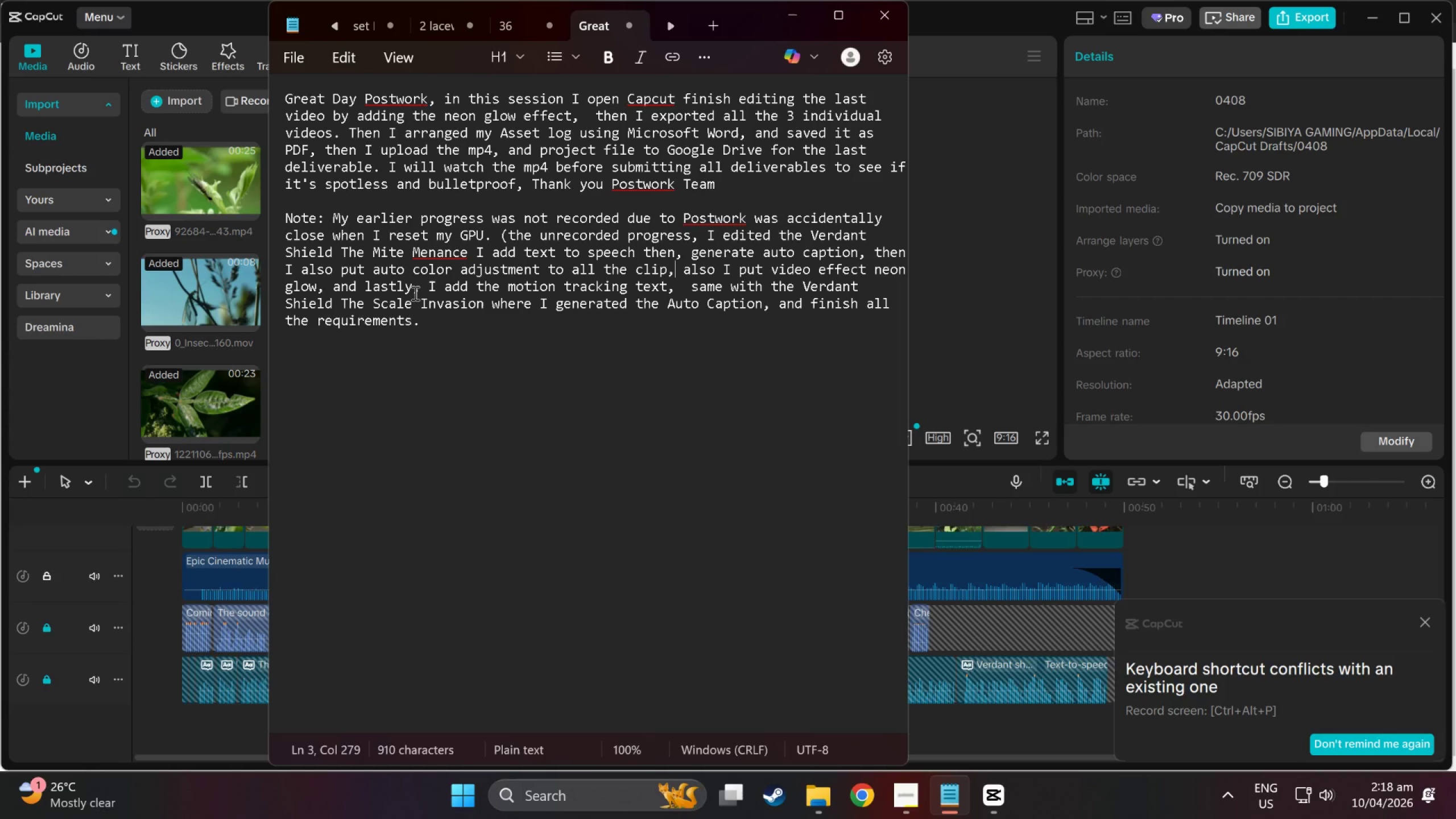 
left_click([866, 246])
 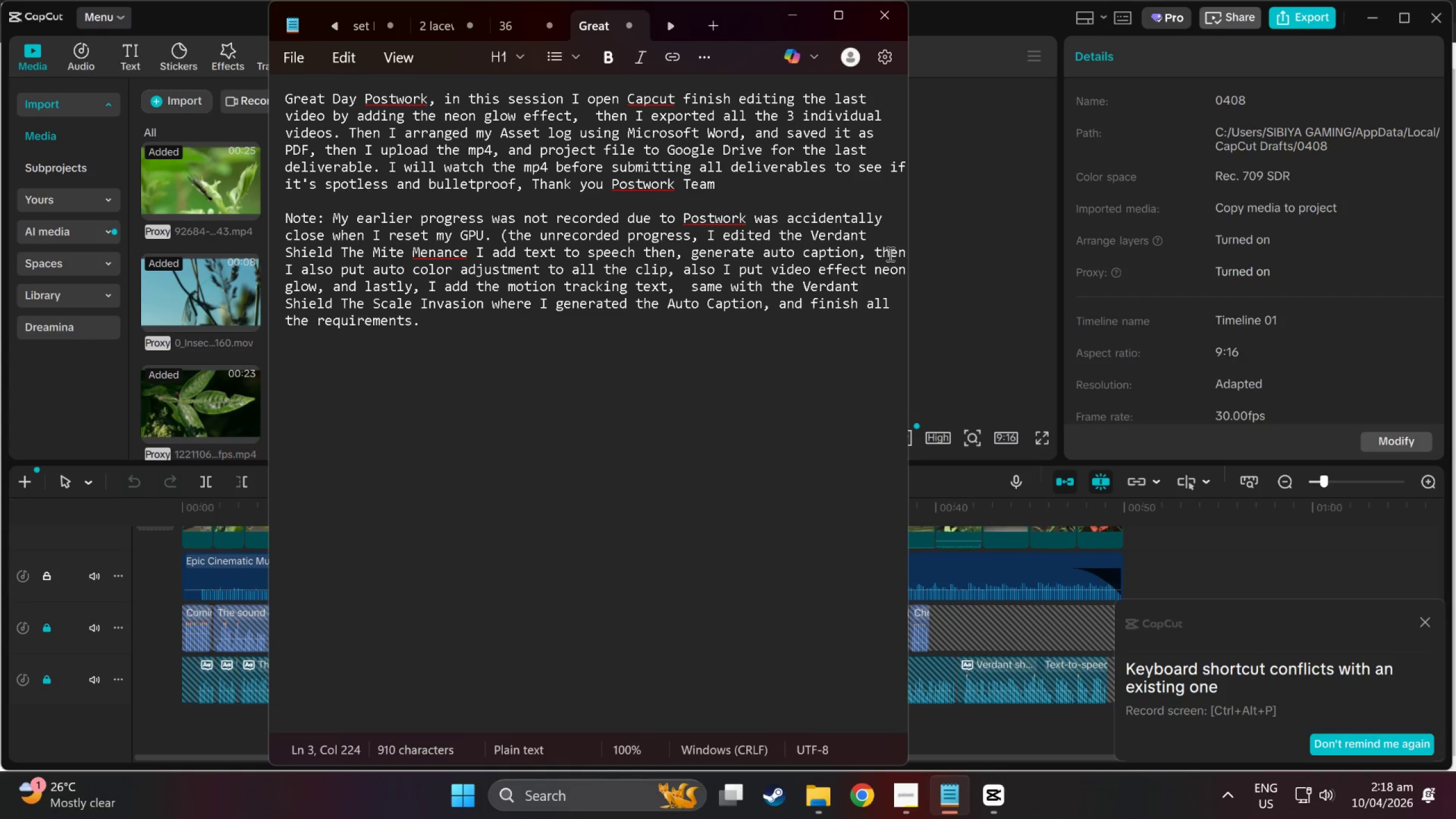 
type( I add background music and SFX,)
 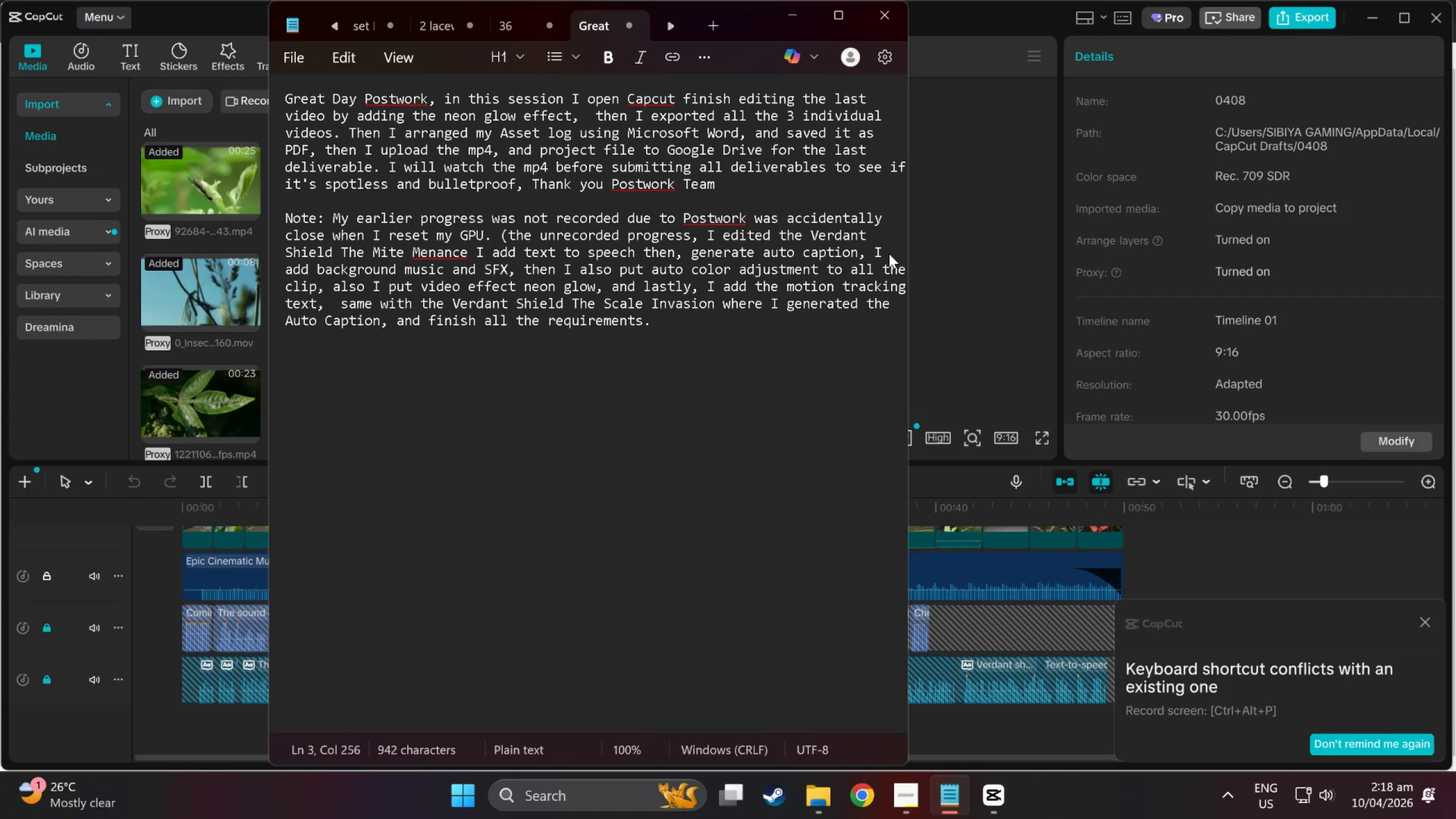 
wait(39.94)
 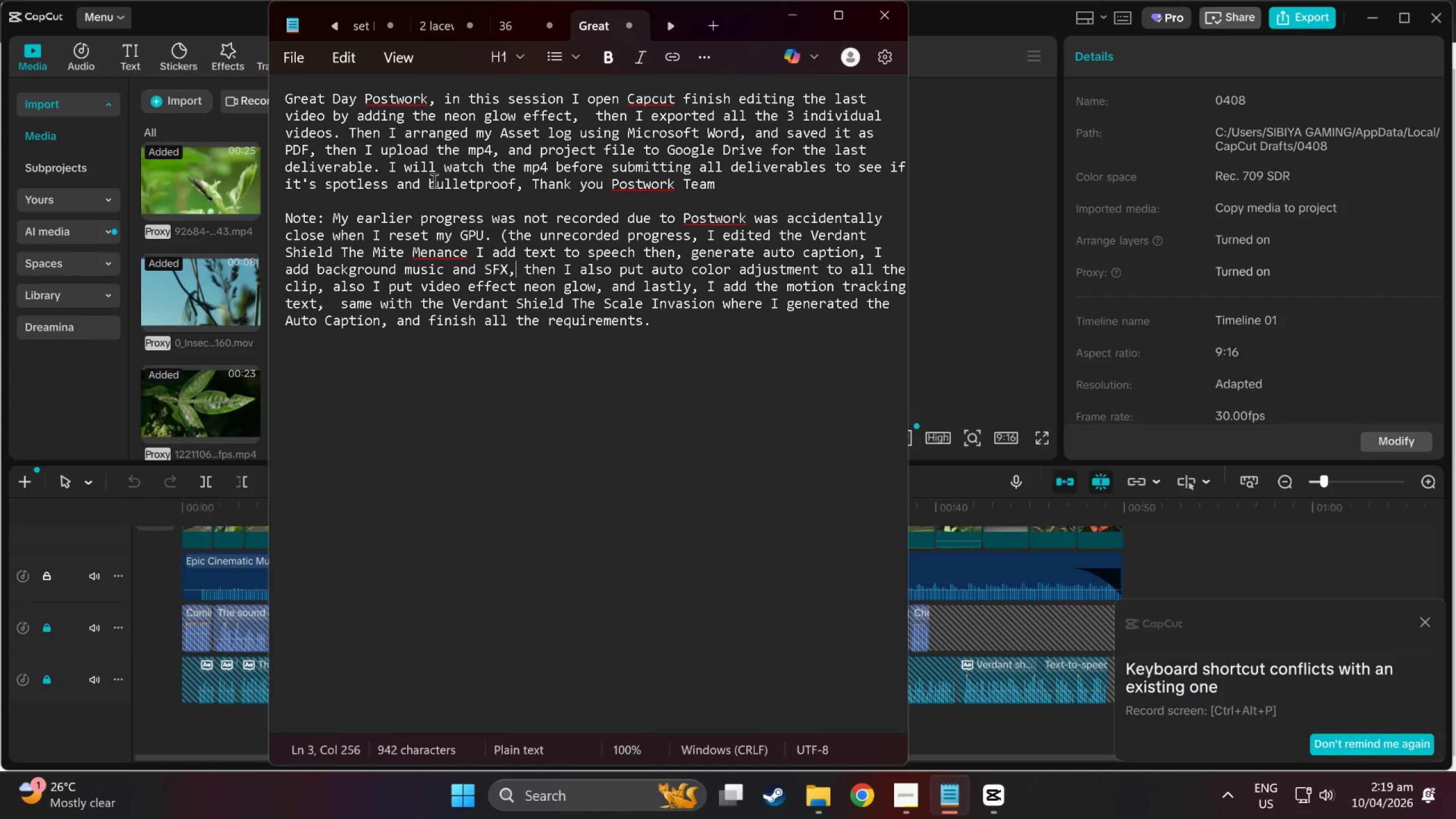 
left_click([378, 168])
 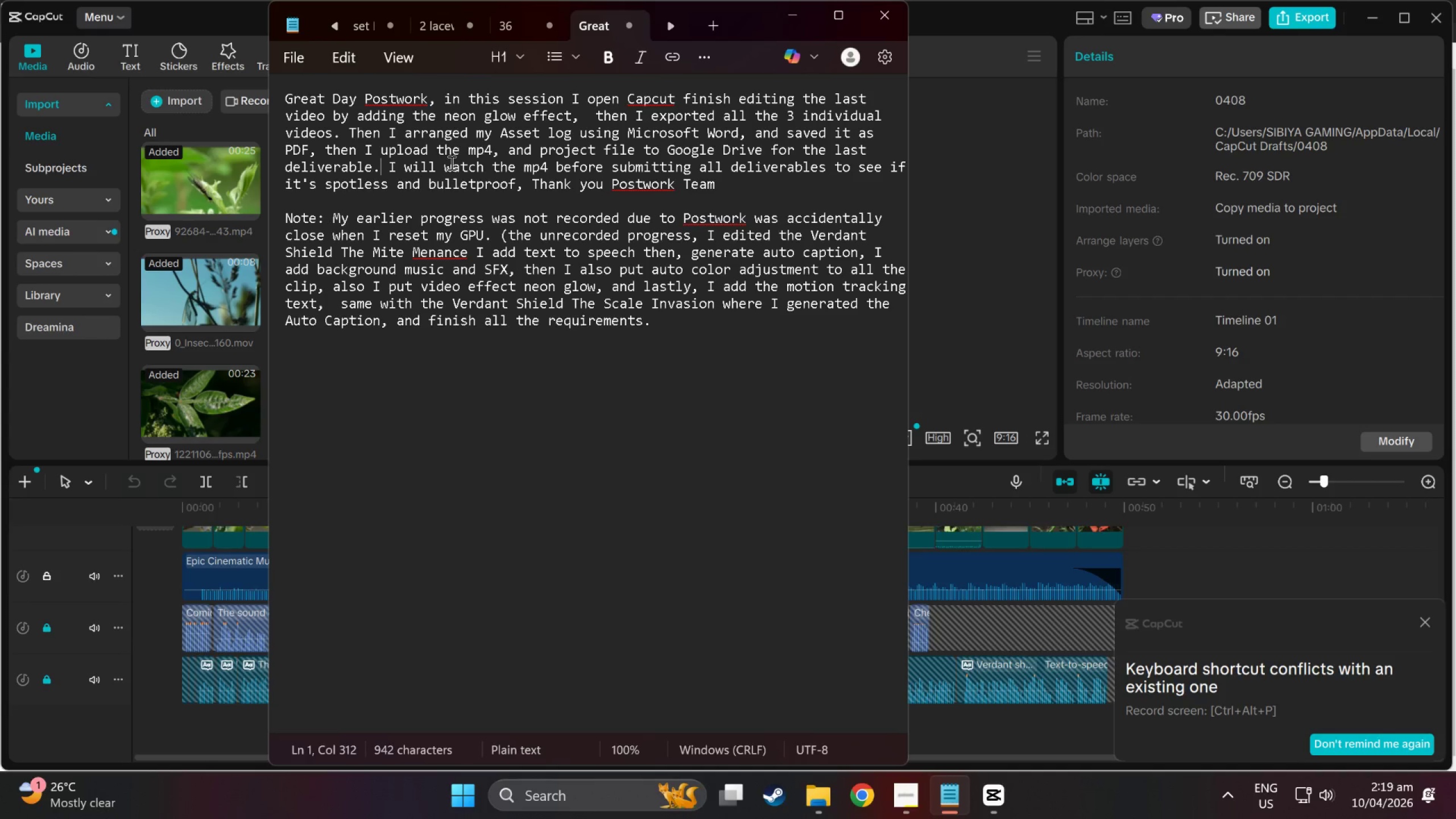 
type( an)
key(Backspace)
key(Backspace)
type(Lastly,)
 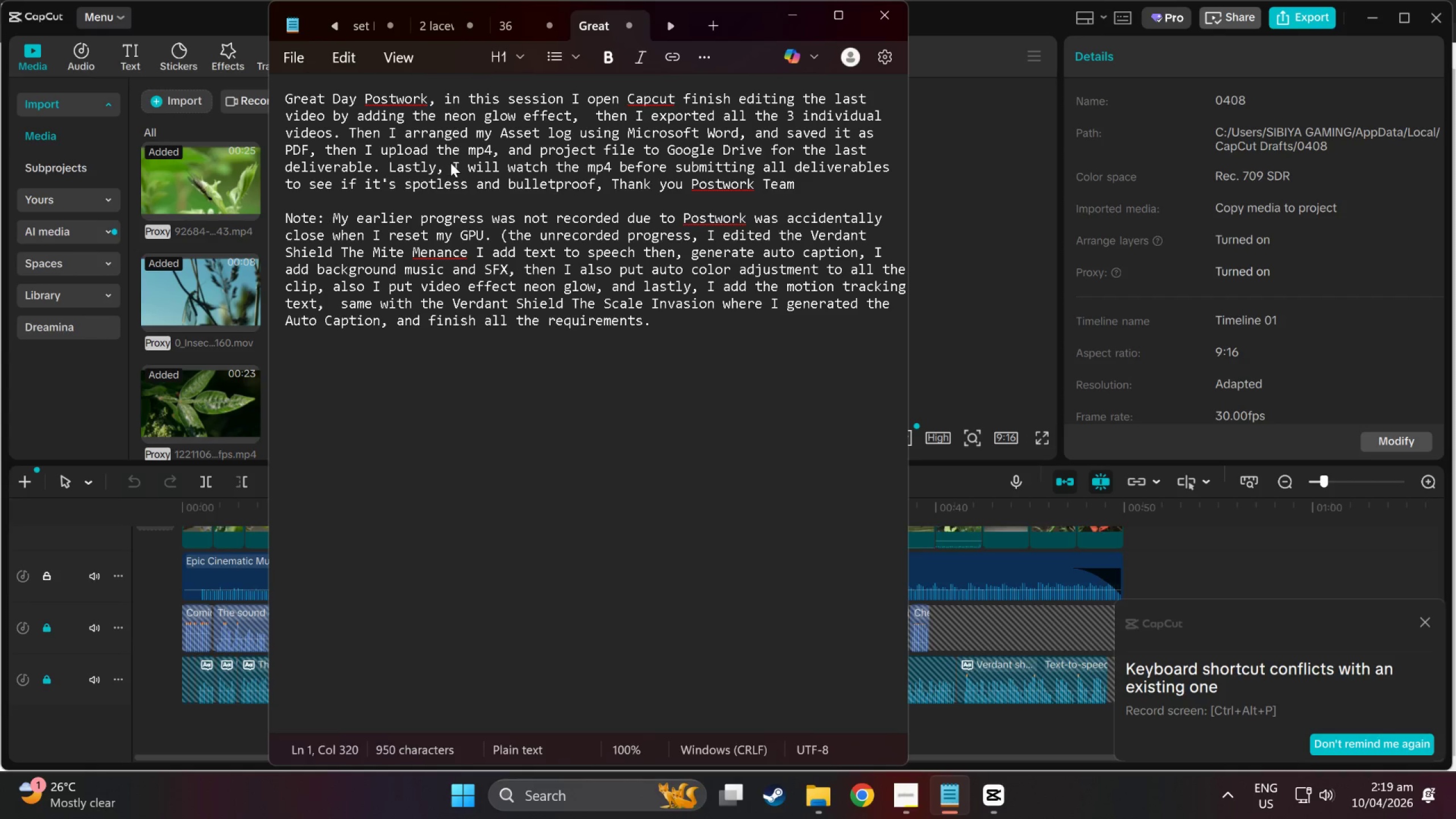 
wait(17.11)
 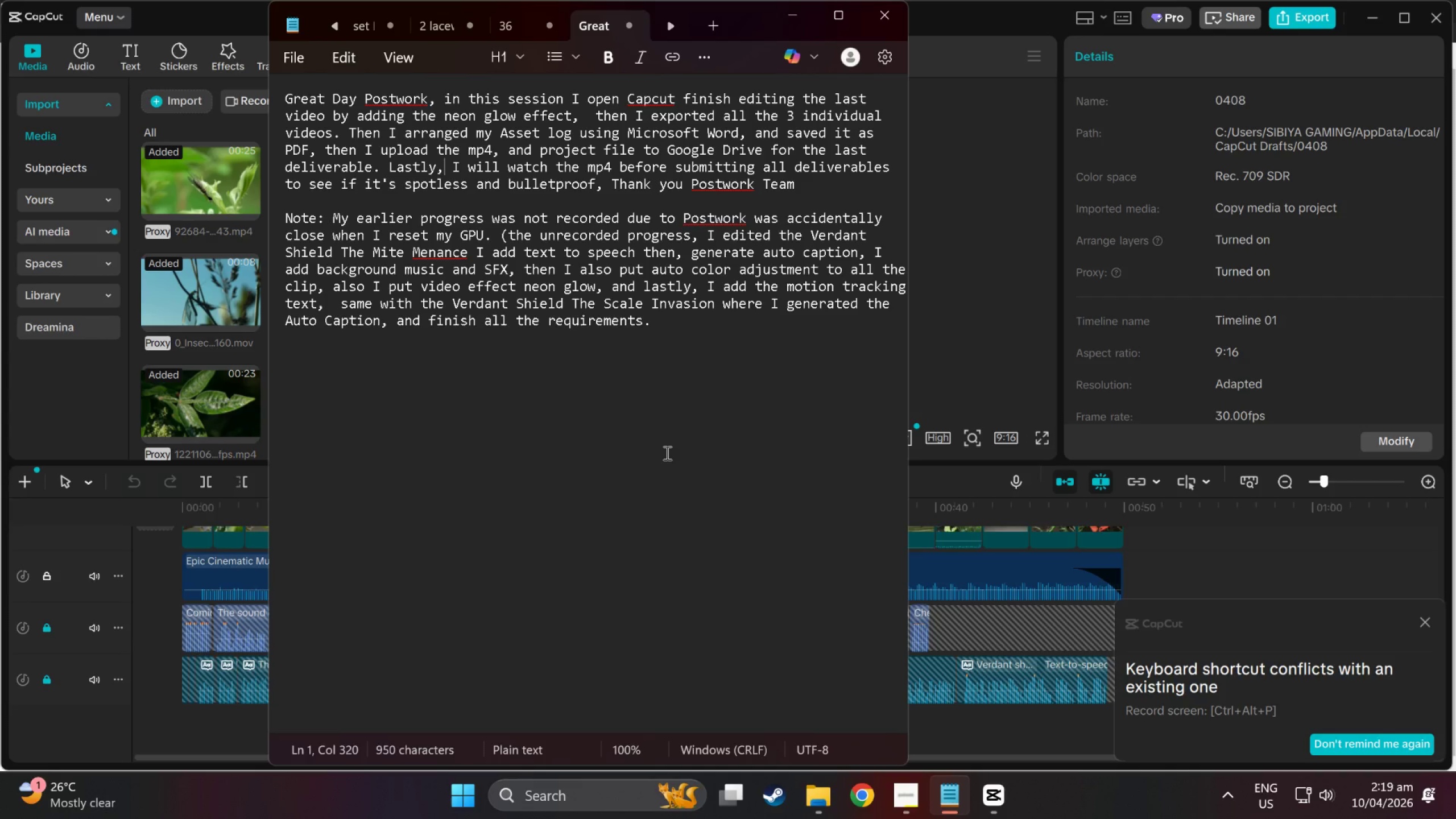 
left_click([979, 787])
 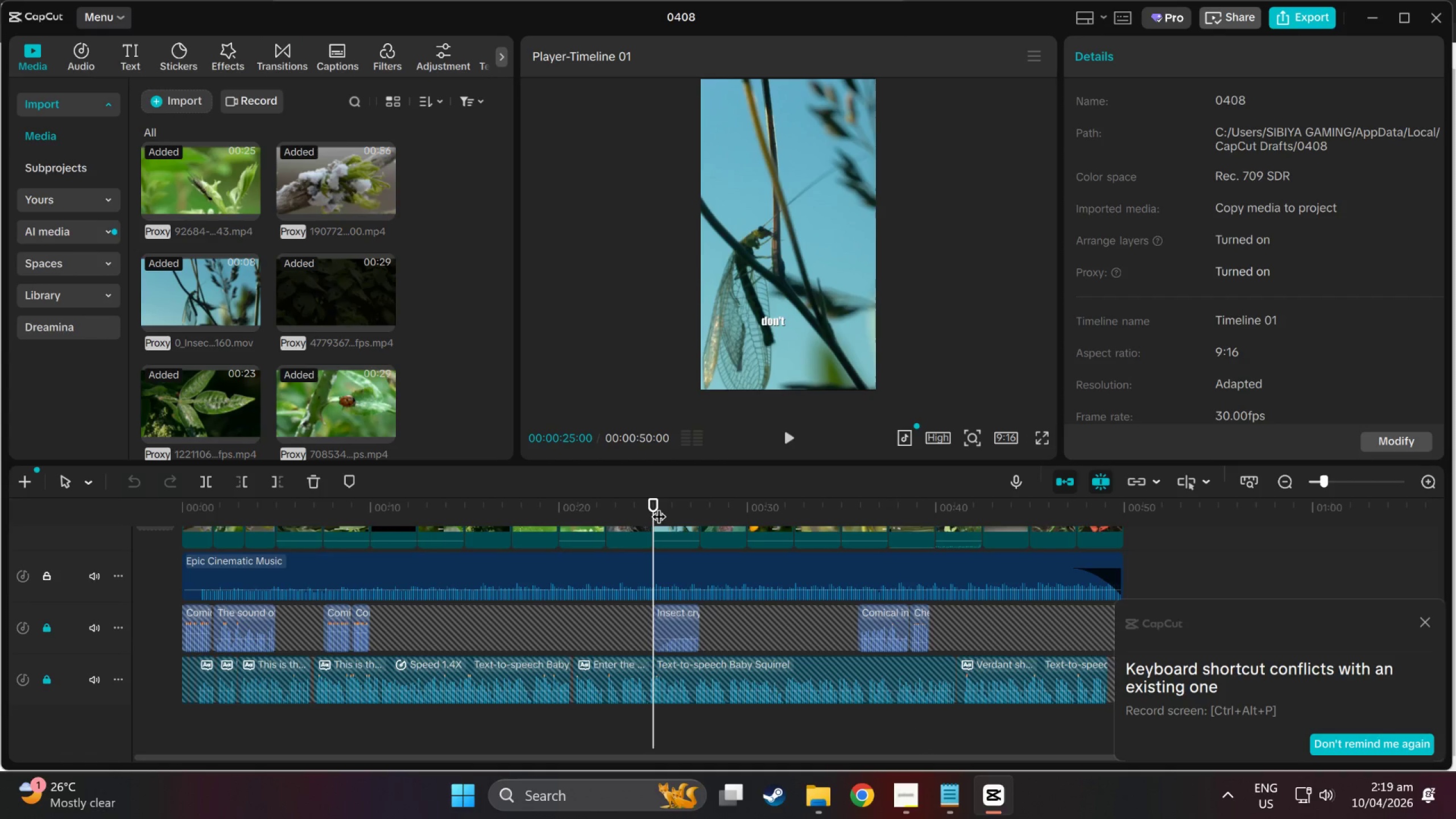 
left_click_drag(start_coordinate=[658, 506], to_coordinate=[191, 479])
 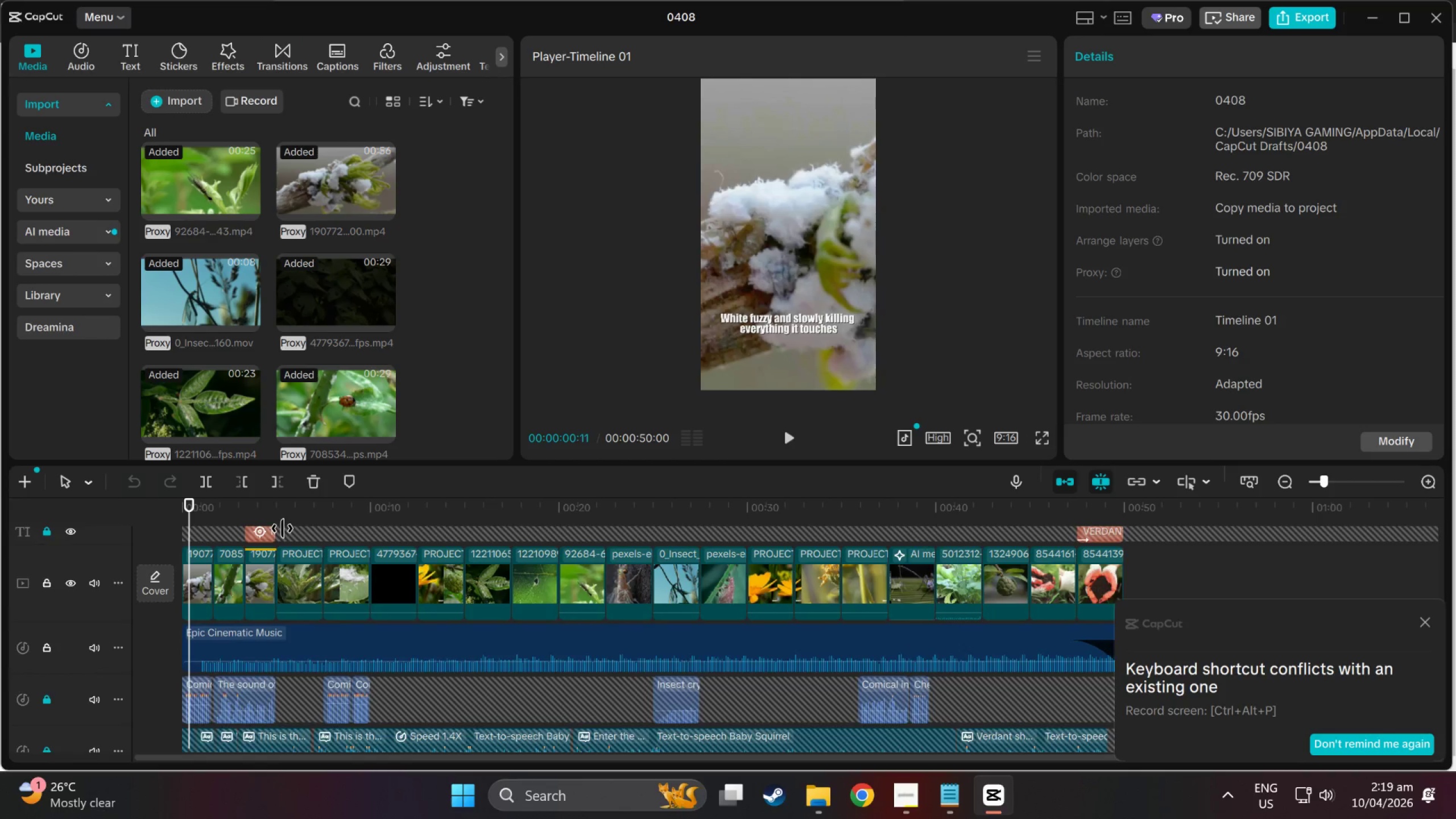 
scroll: coordinate [294, 523], scroll_direction: up, amount: 8.0
 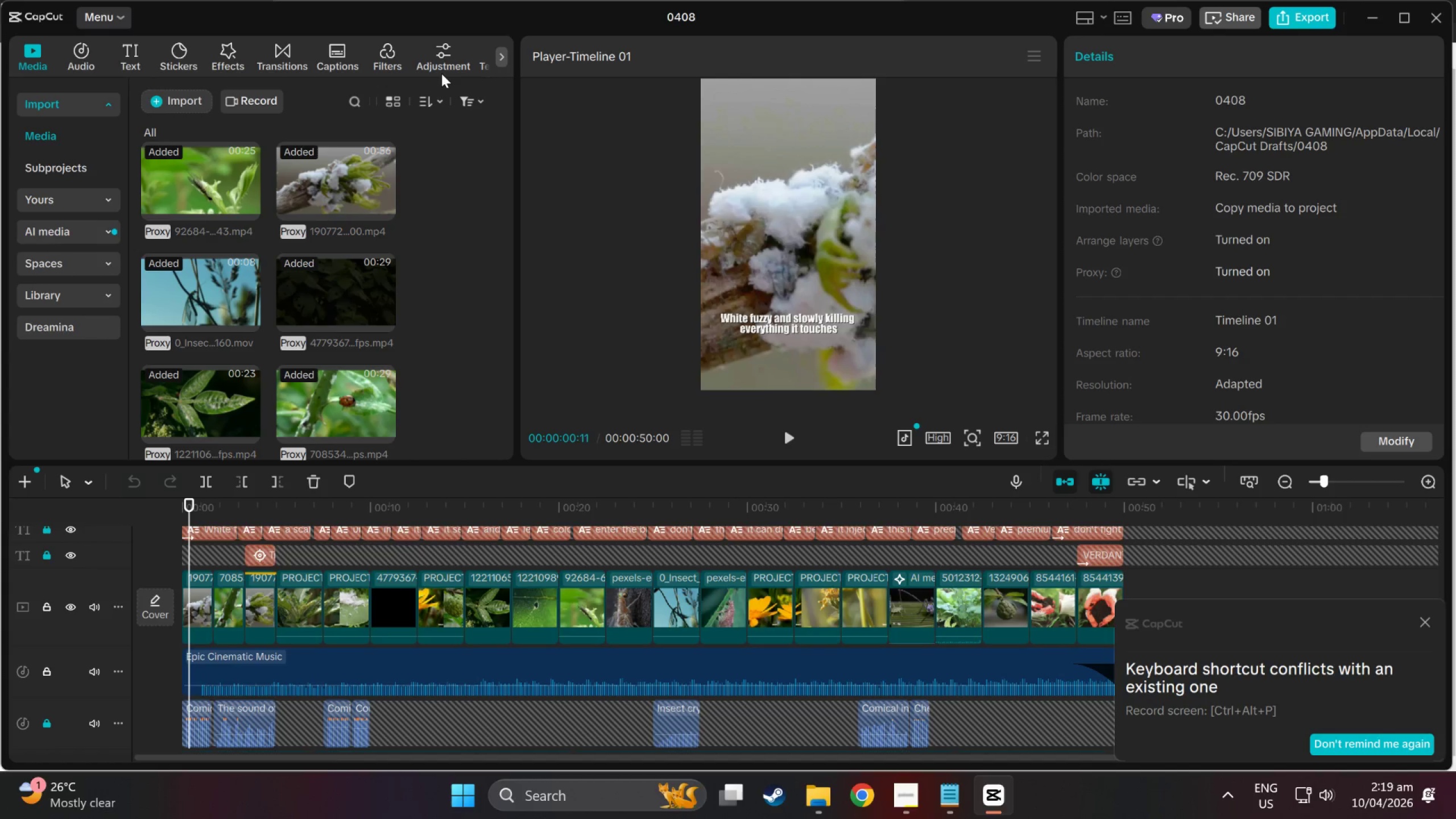 
left_click([502, 54])
 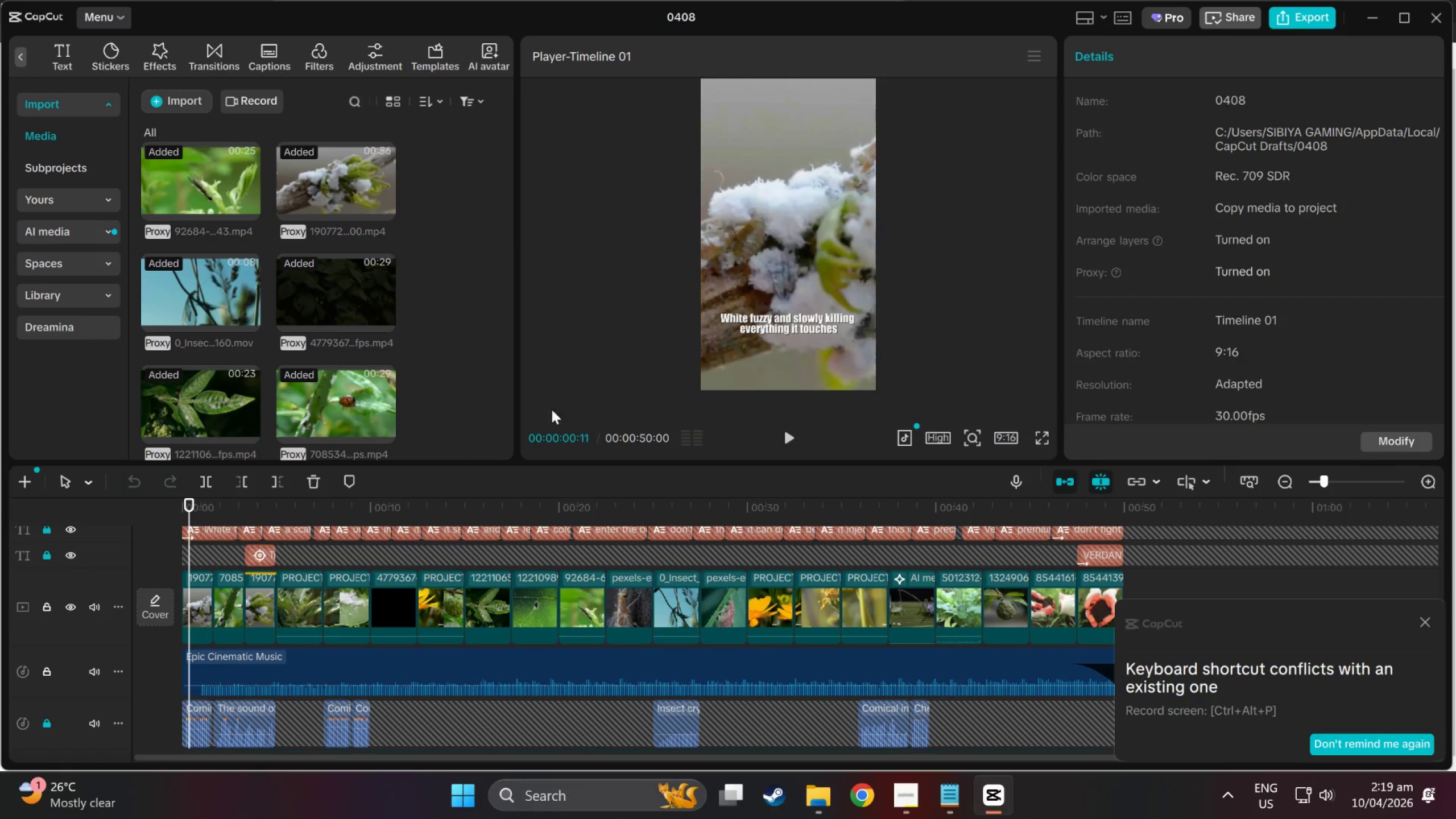 
wait(5.64)
 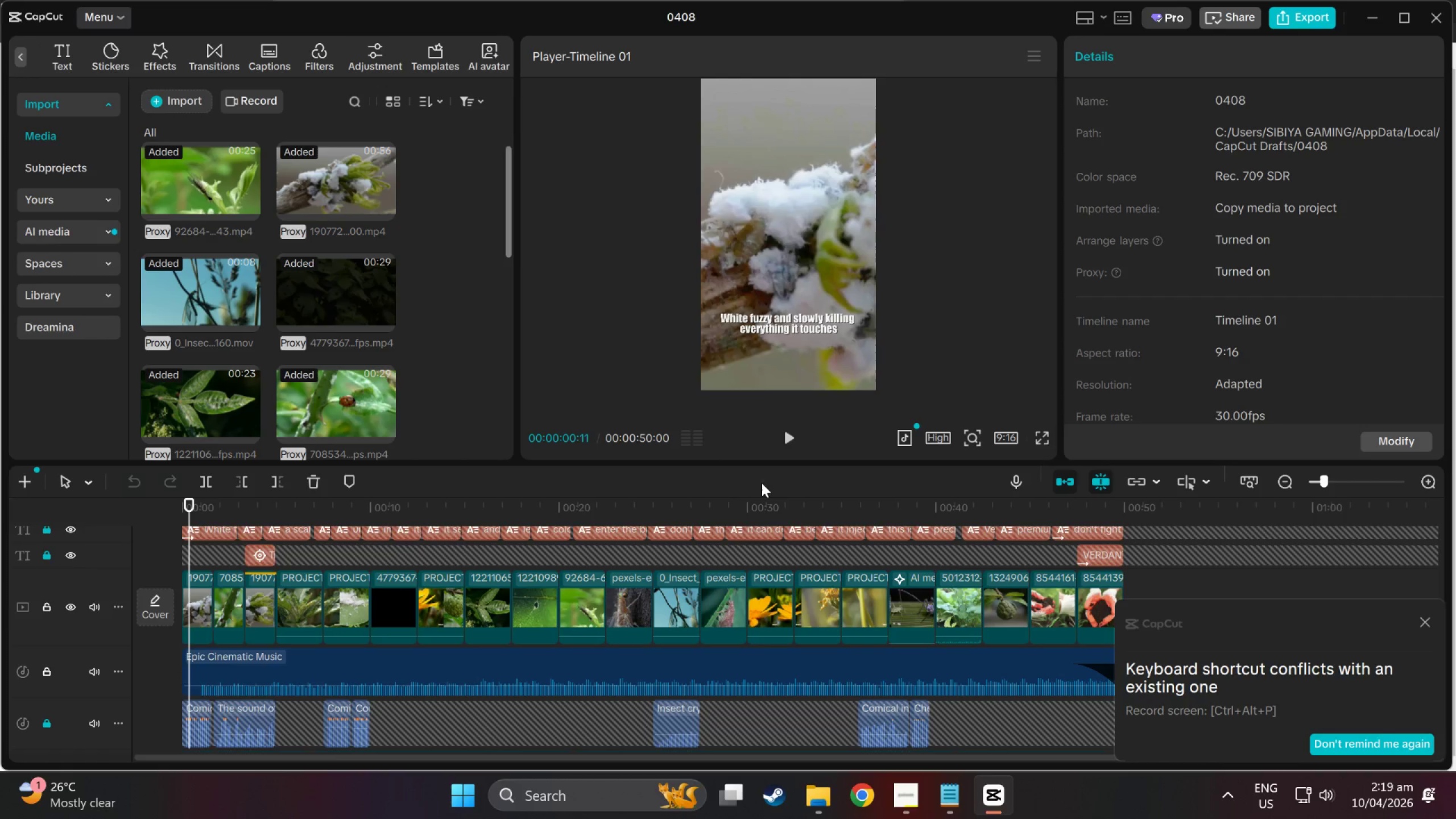 
scroll: coordinate [282, 306], scroll_direction: down, amount: 8.0
 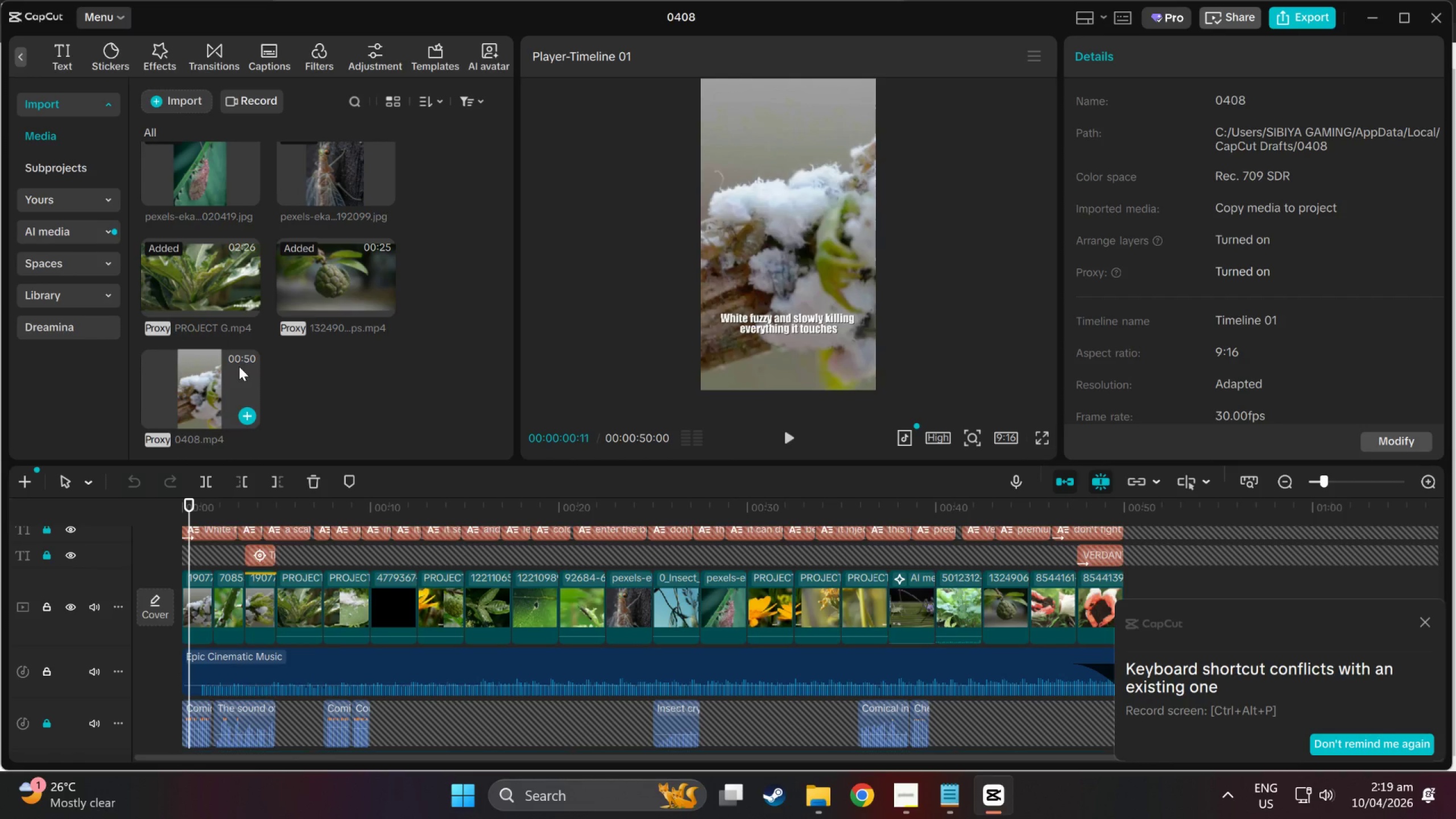 
left_click([218, 375])
 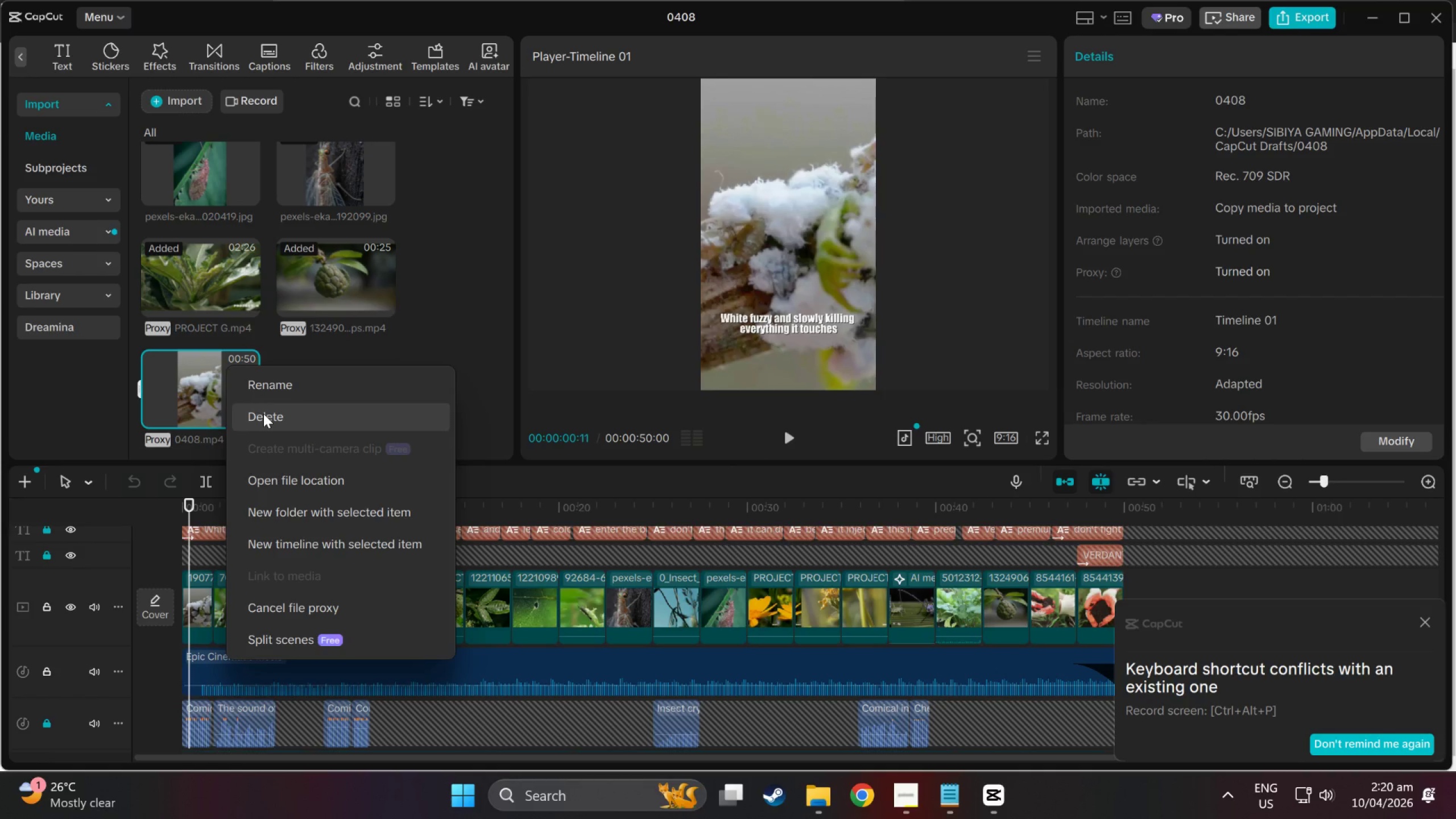 
wait(7.56)
 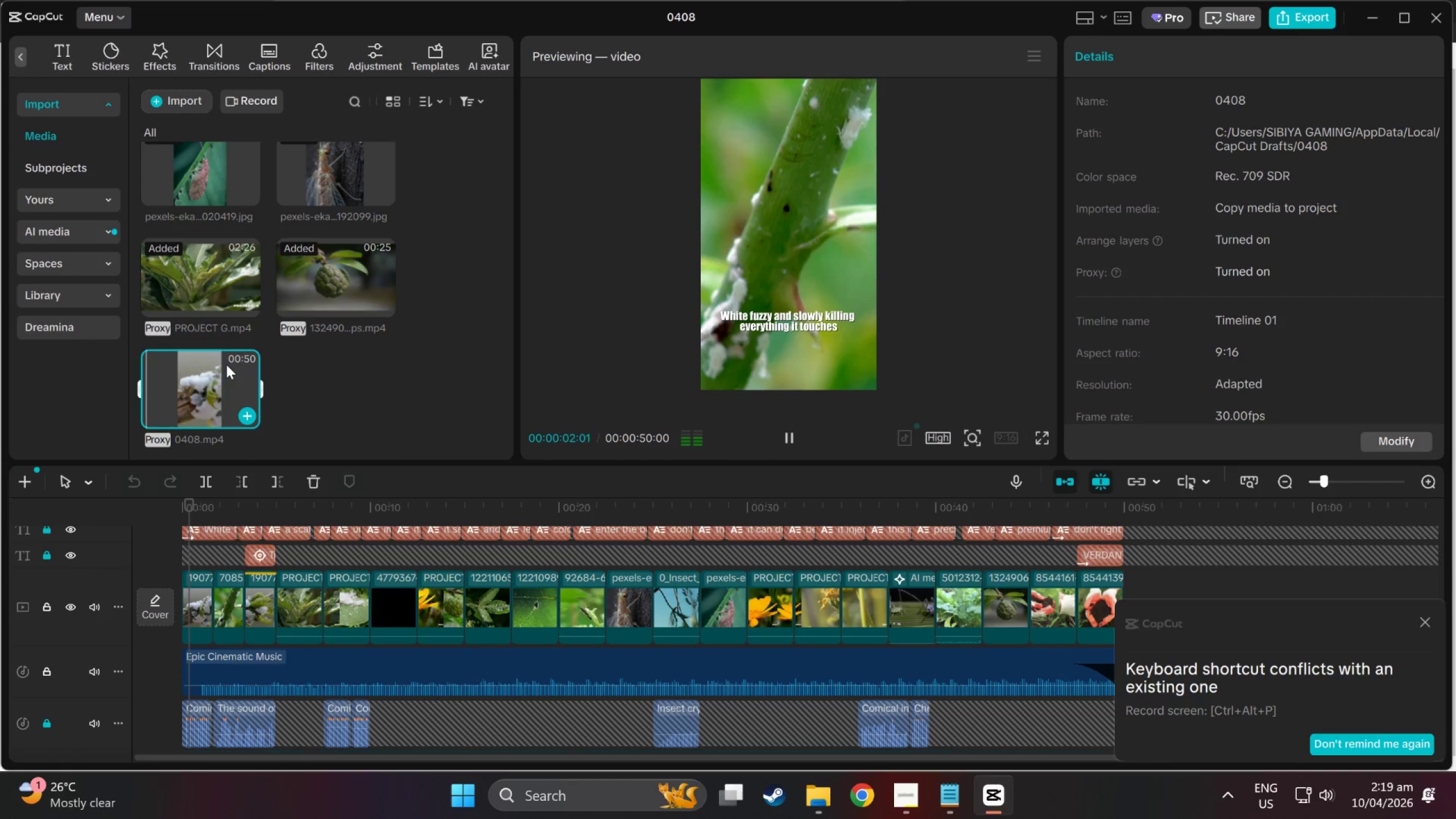 
left_click([263, 413])
 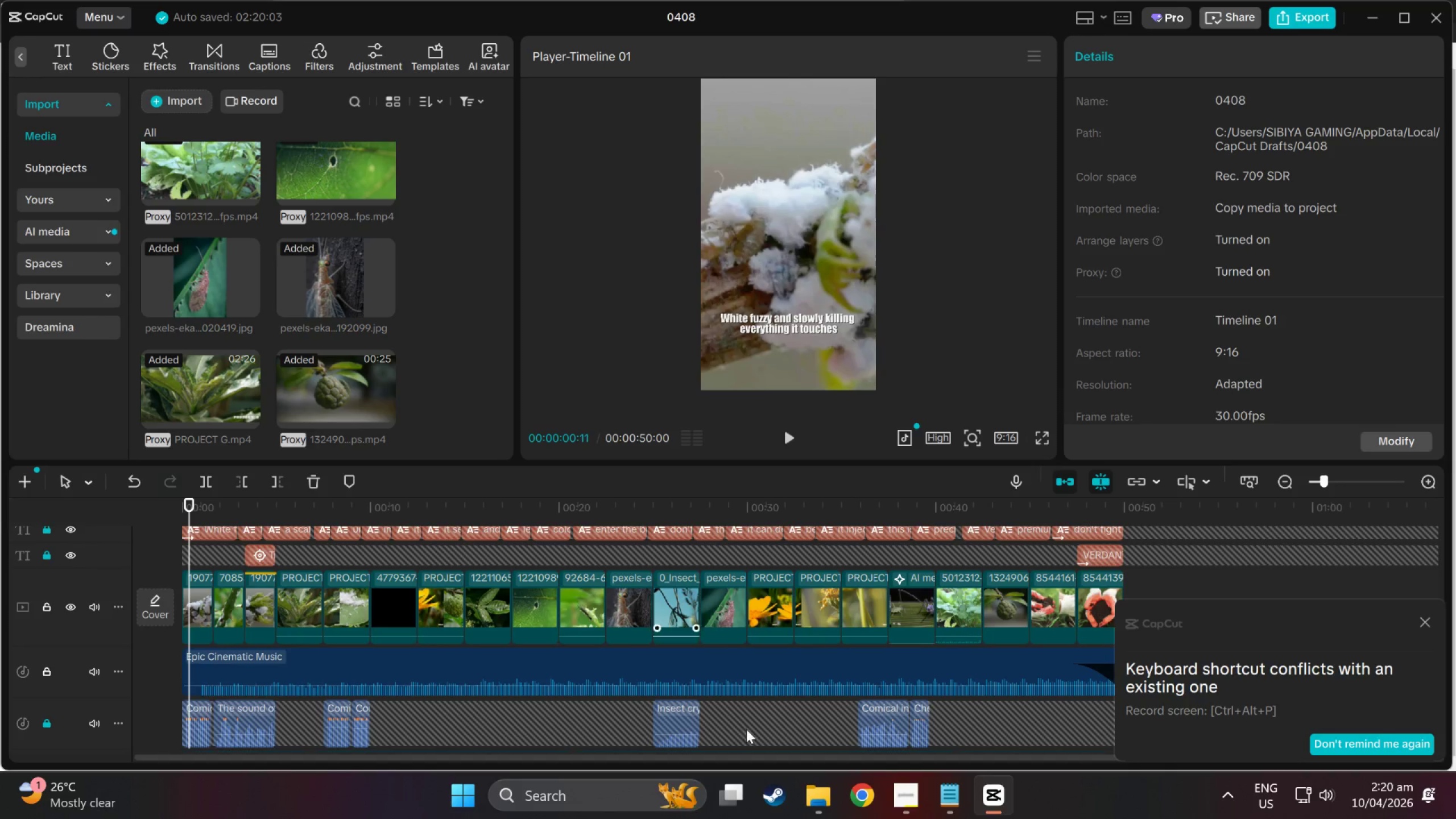 
left_click([830, 800])
 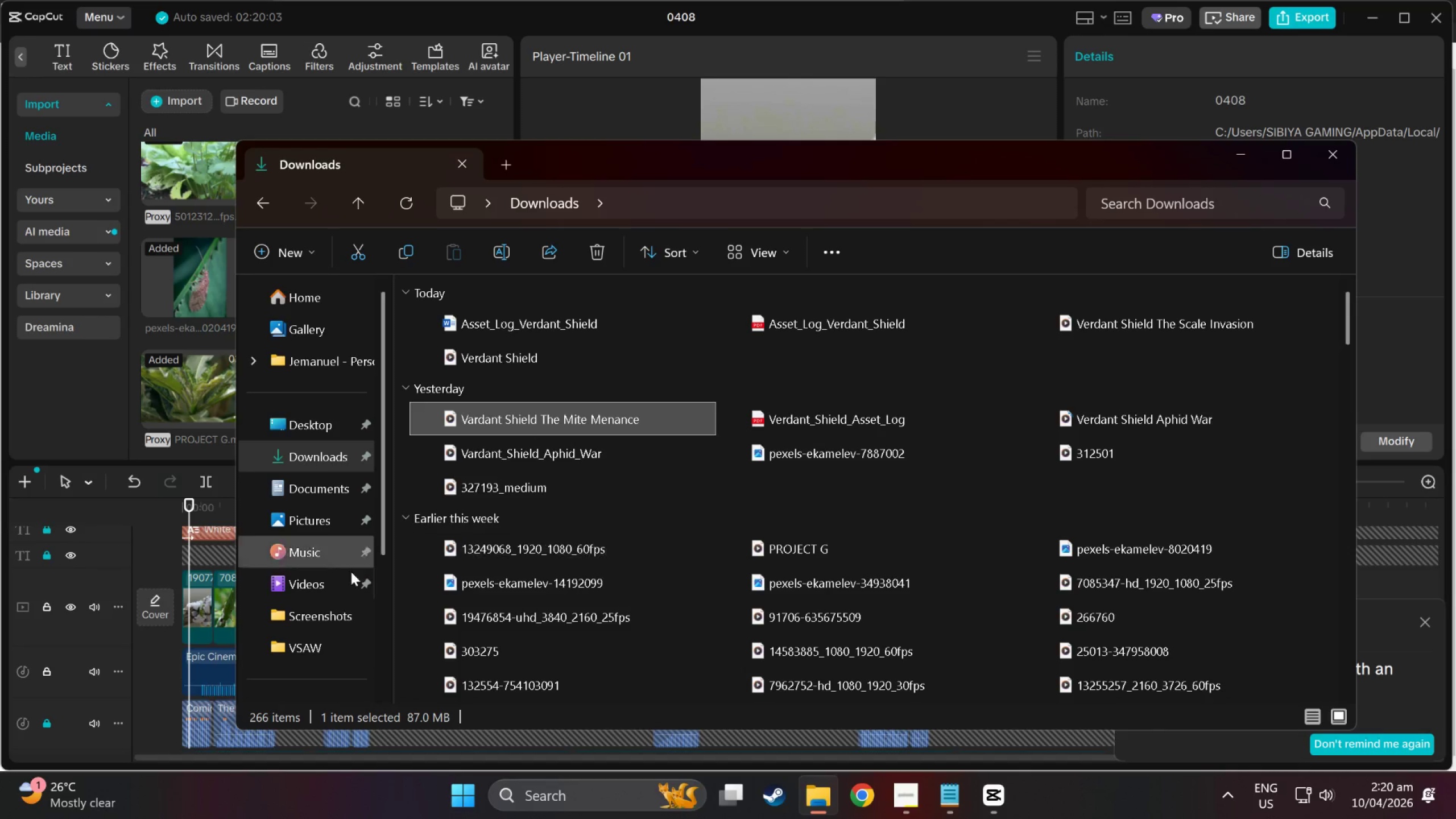 
scroll: coordinate [318, 638], scroll_direction: down, amount: 9.0
 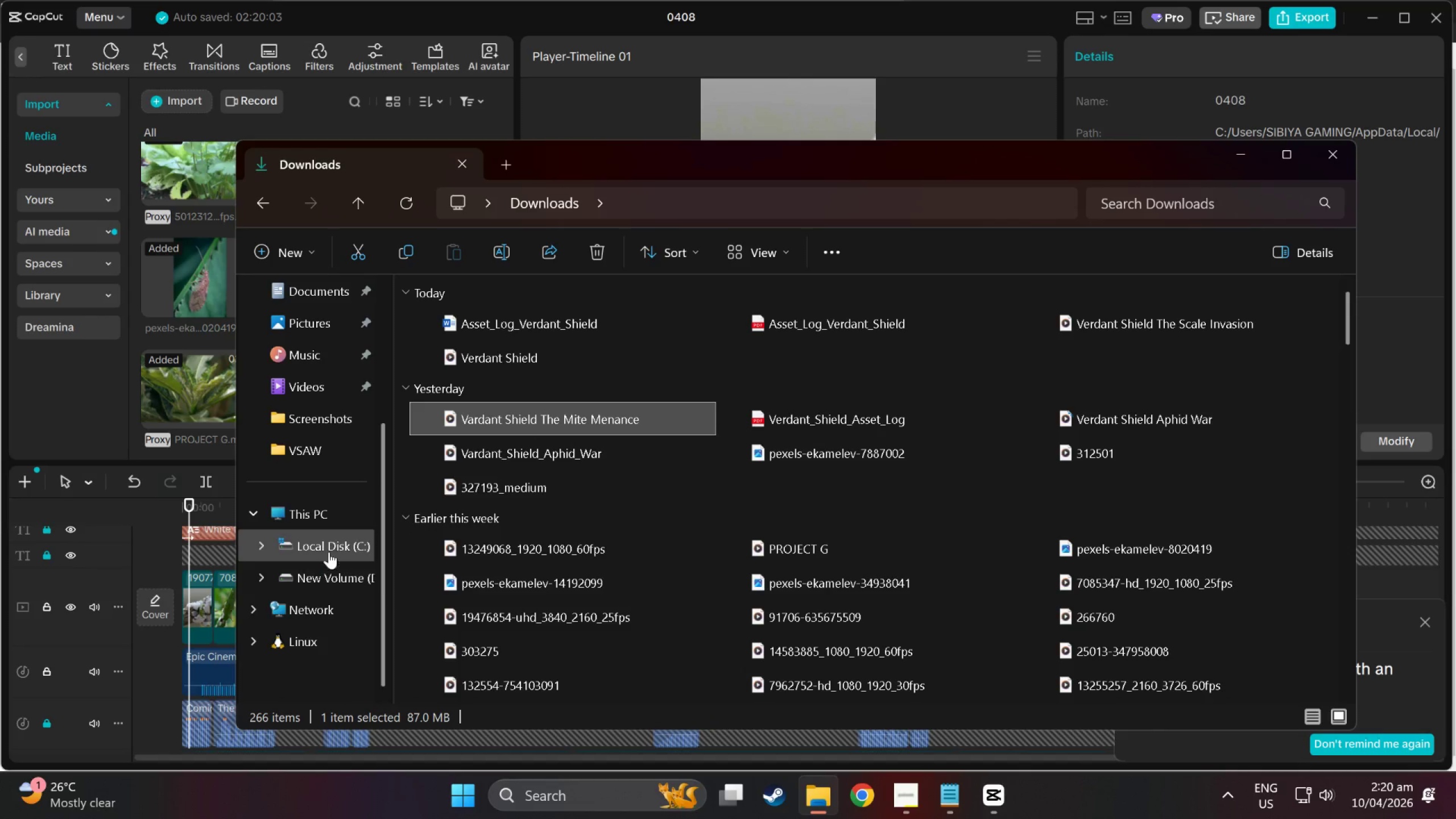 
left_click([329, 546])
 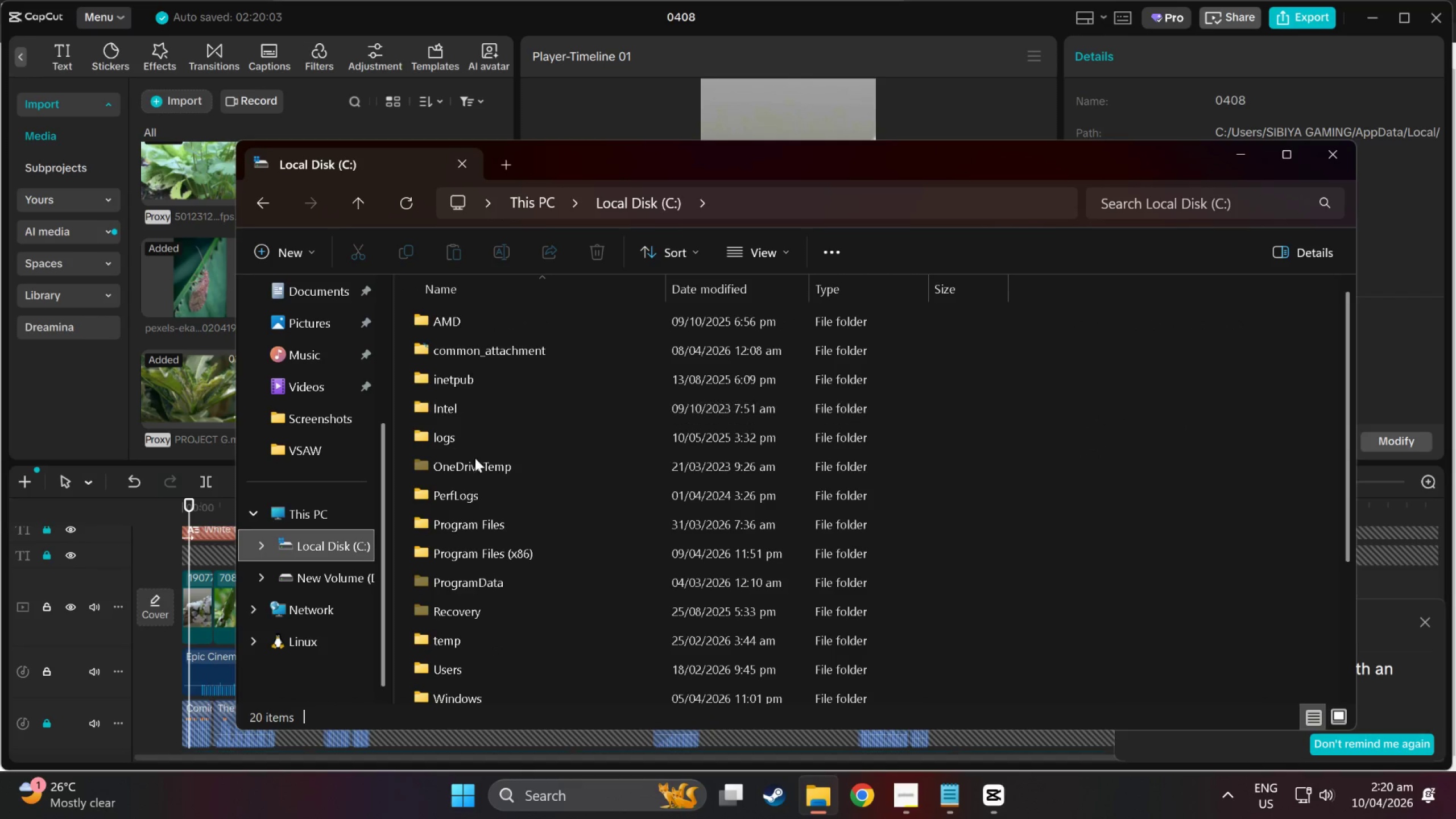 
scroll: coordinate [469, 592], scroll_direction: down, amount: 9.0
 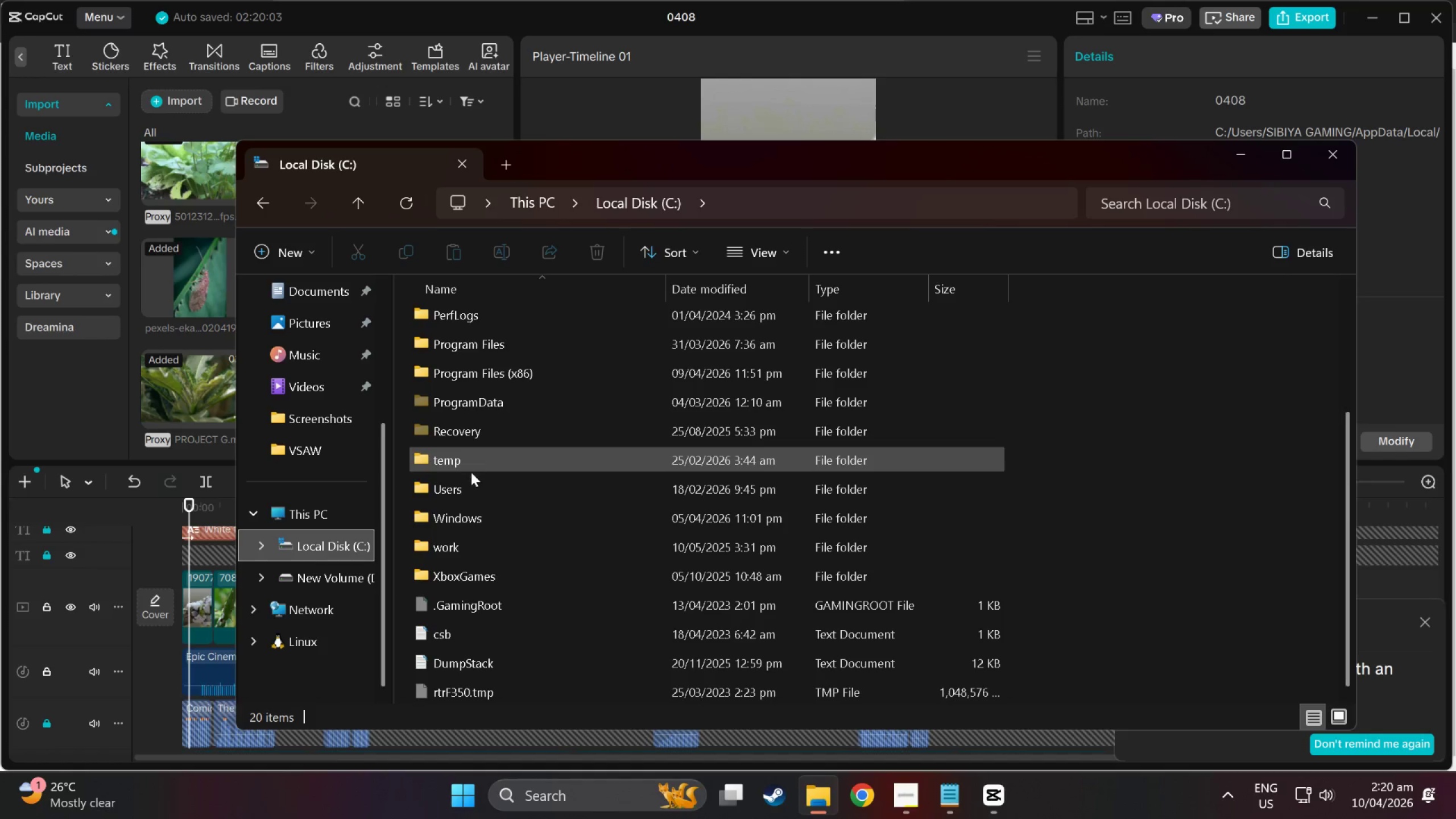 
double_click([469, 491])
 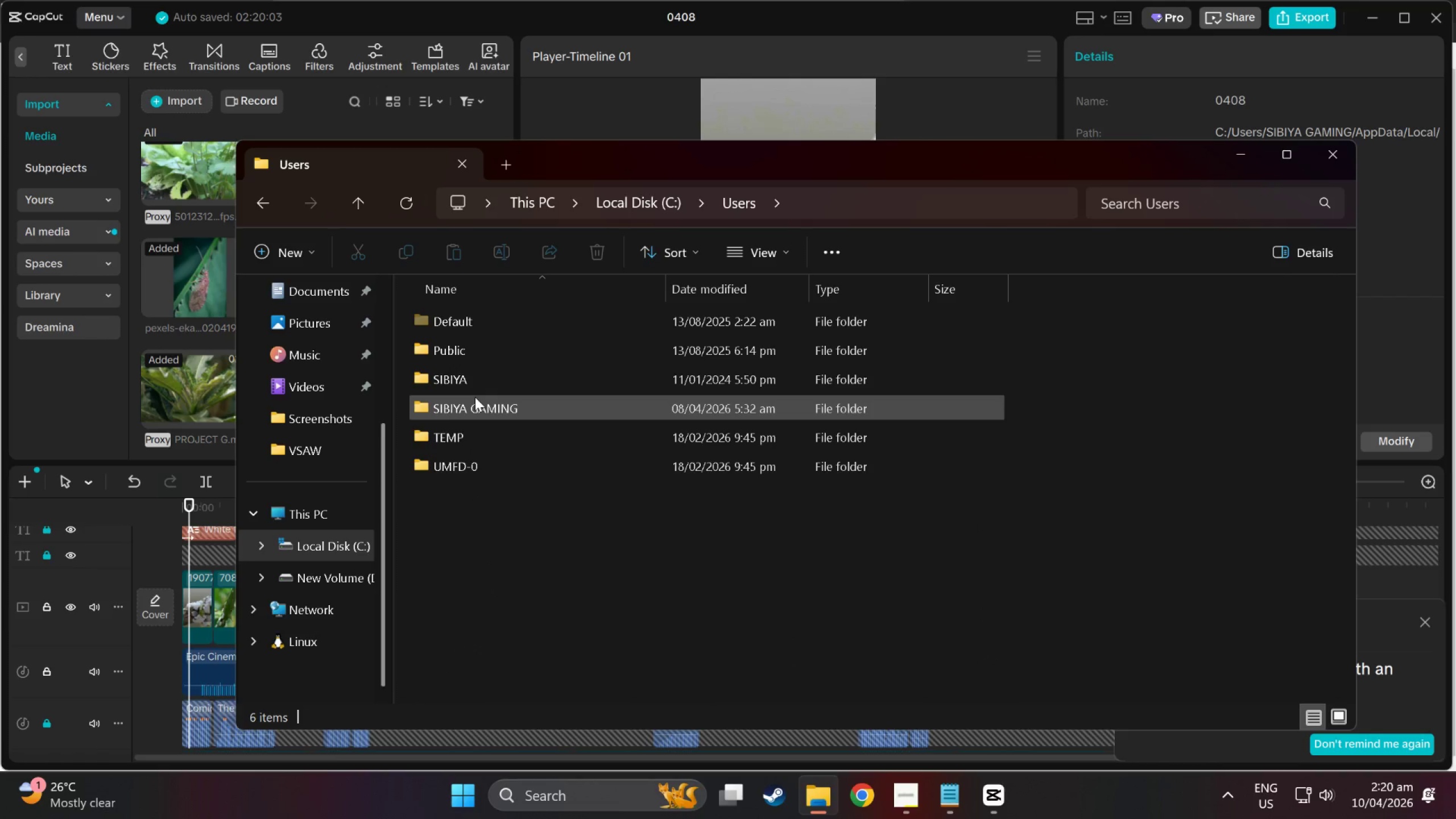 
double_click([481, 404])
 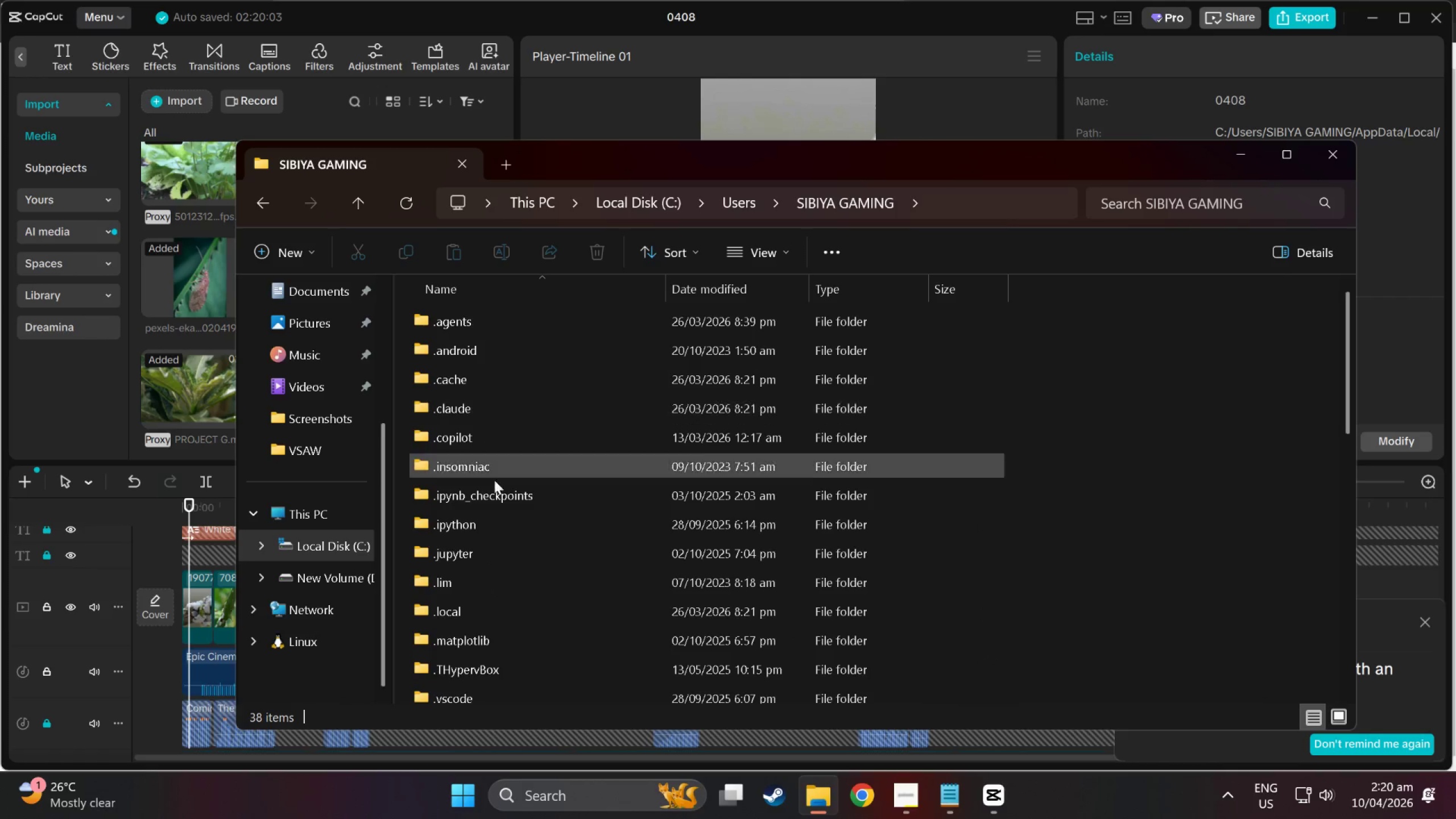 
scroll: coordinate [480, 595], scroll_direction: down, amount: 7.0
 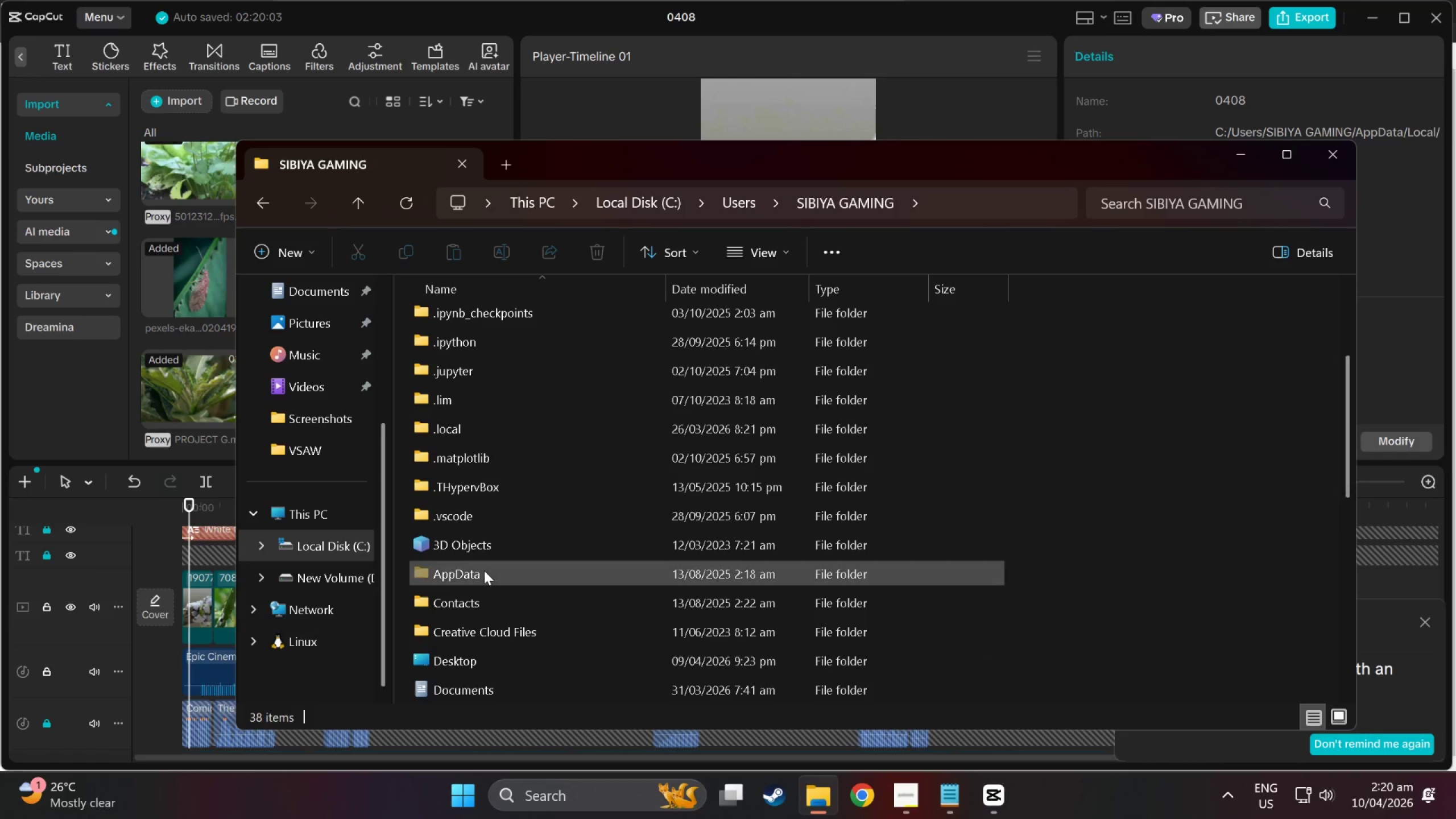 
double_click([484, 570])
 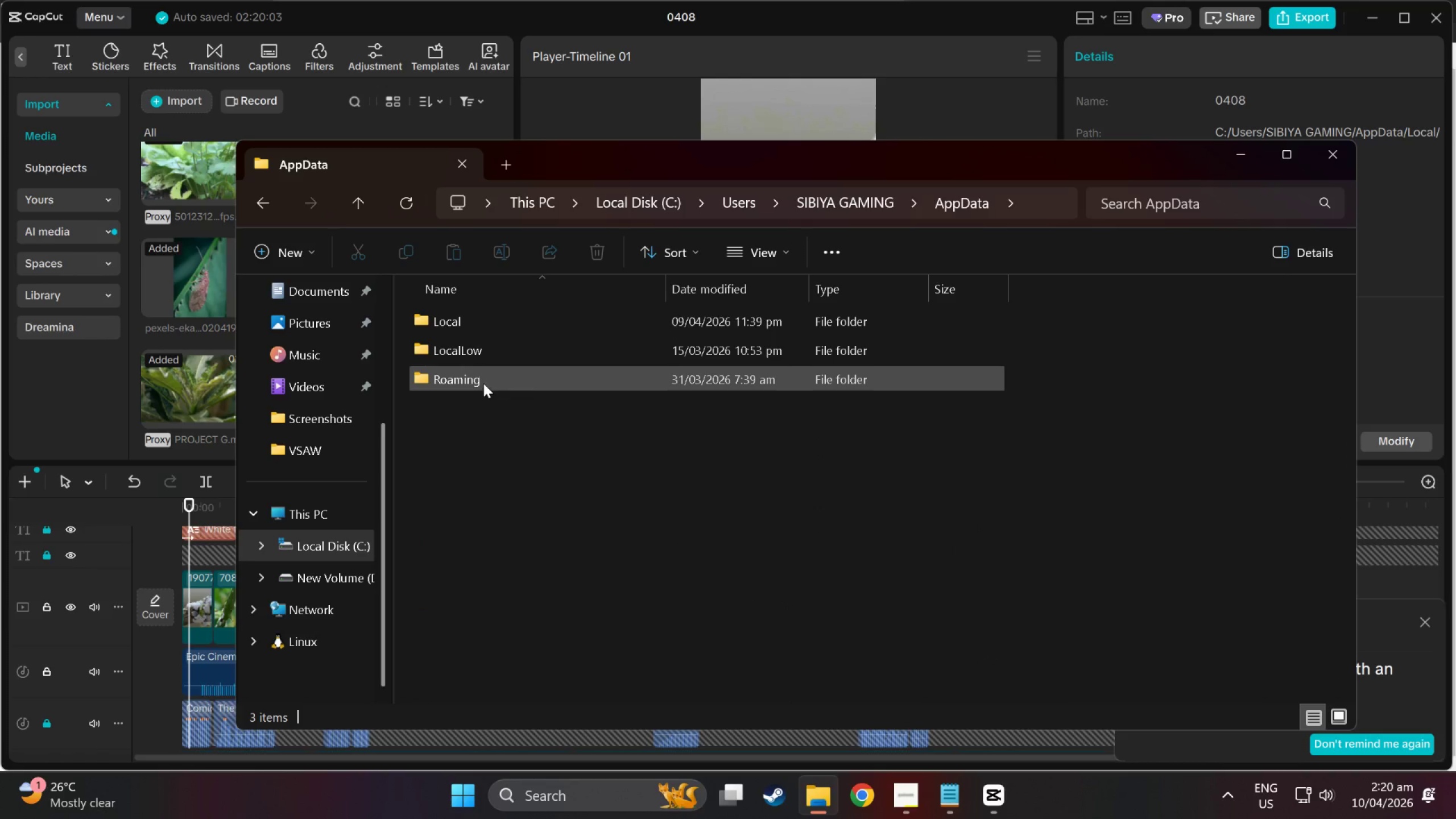 
double_click([486, 321])
 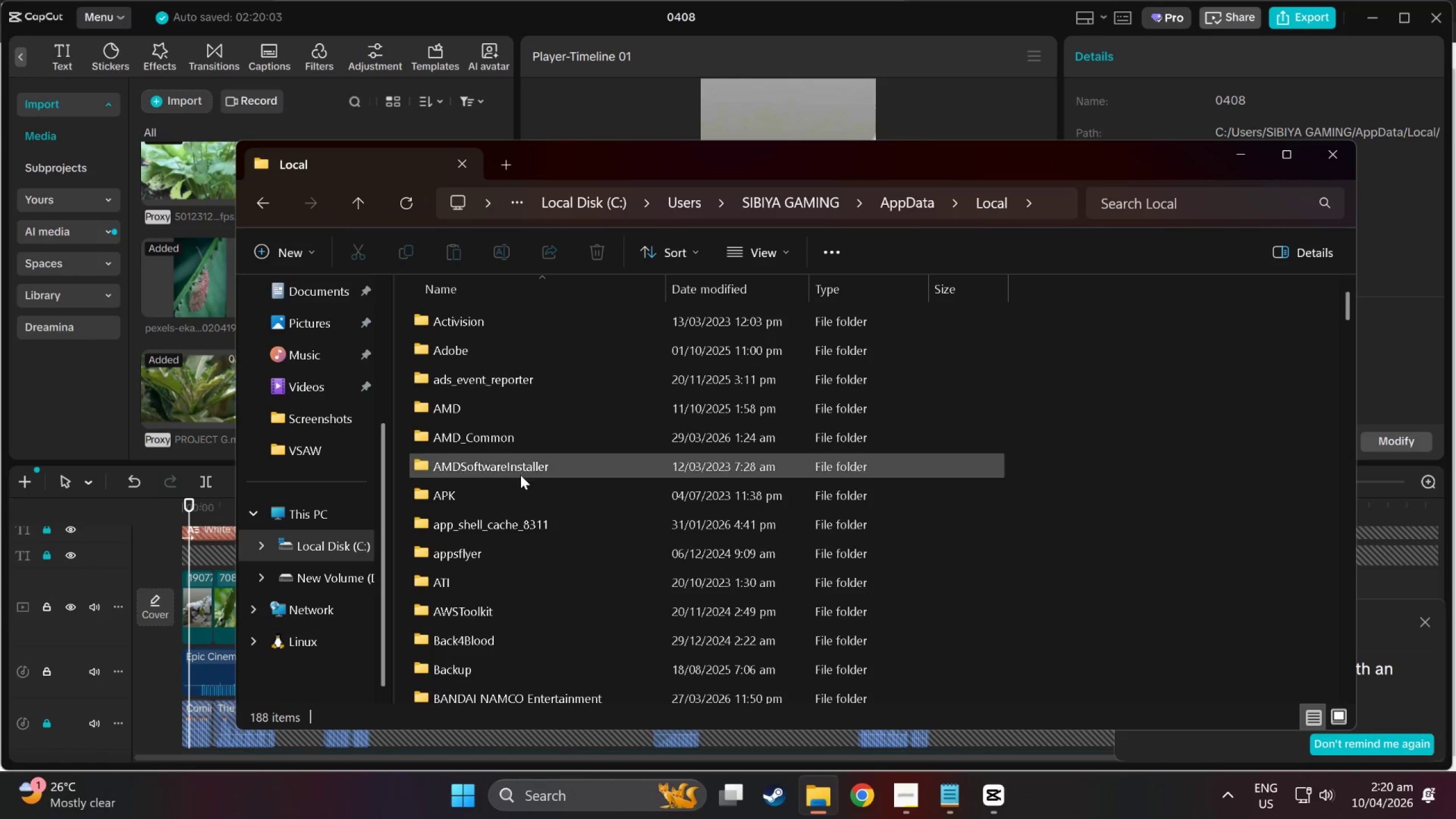 
scroll: coordinate [513, 528], scroll_direction: down, amount: 19.0
 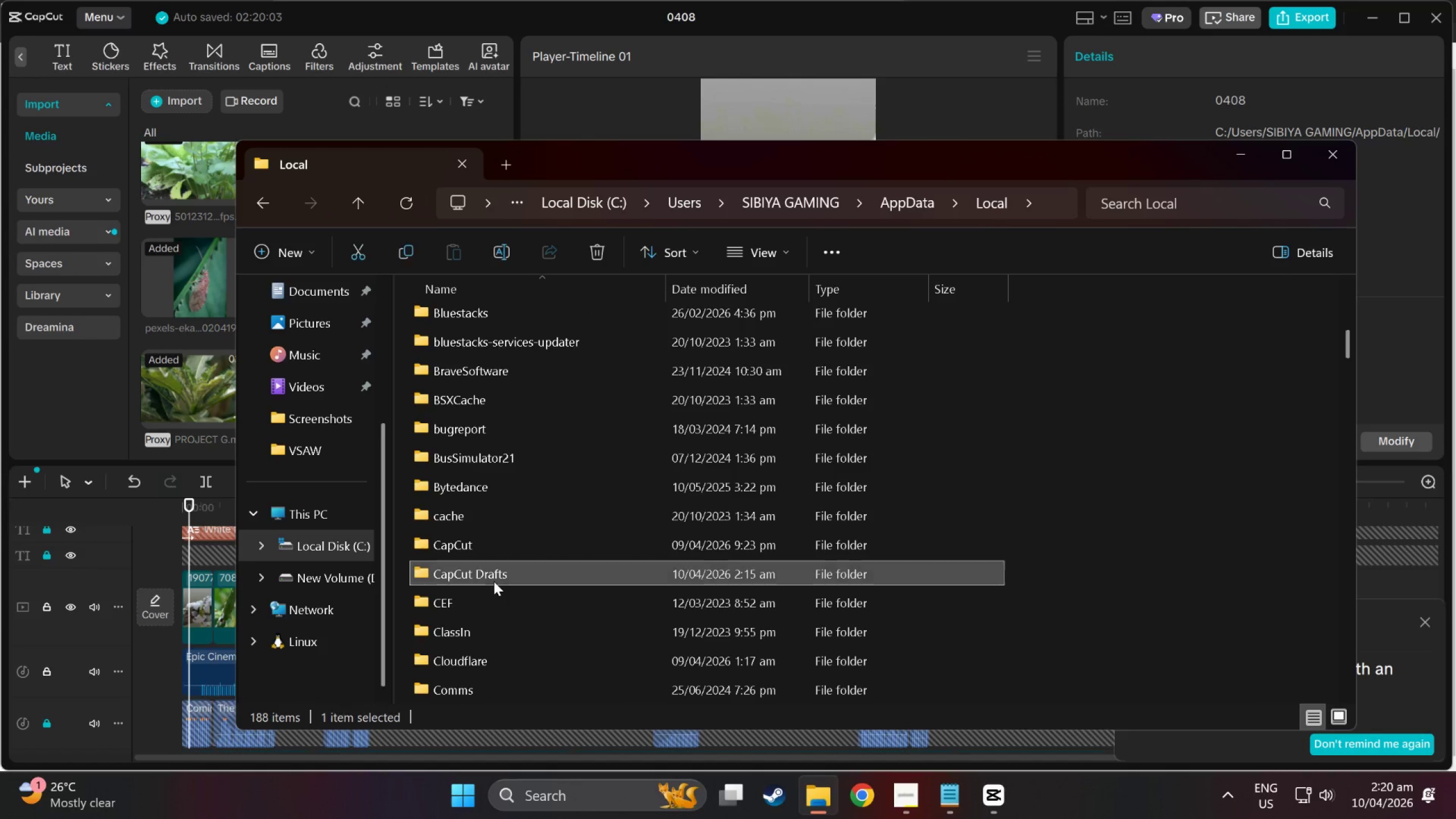 
double_click([494, 581])
 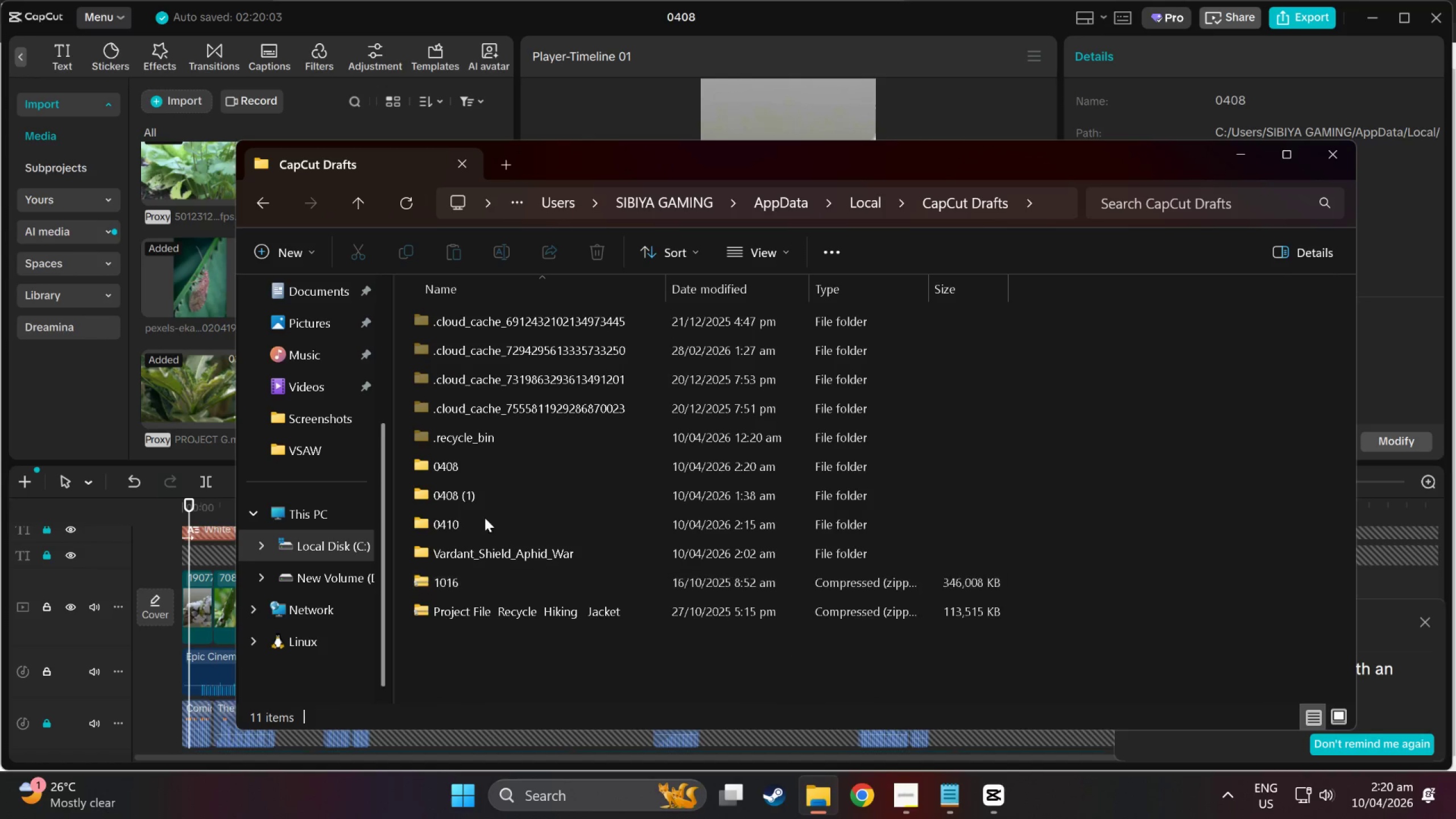 
mouse_move([471, 449])
 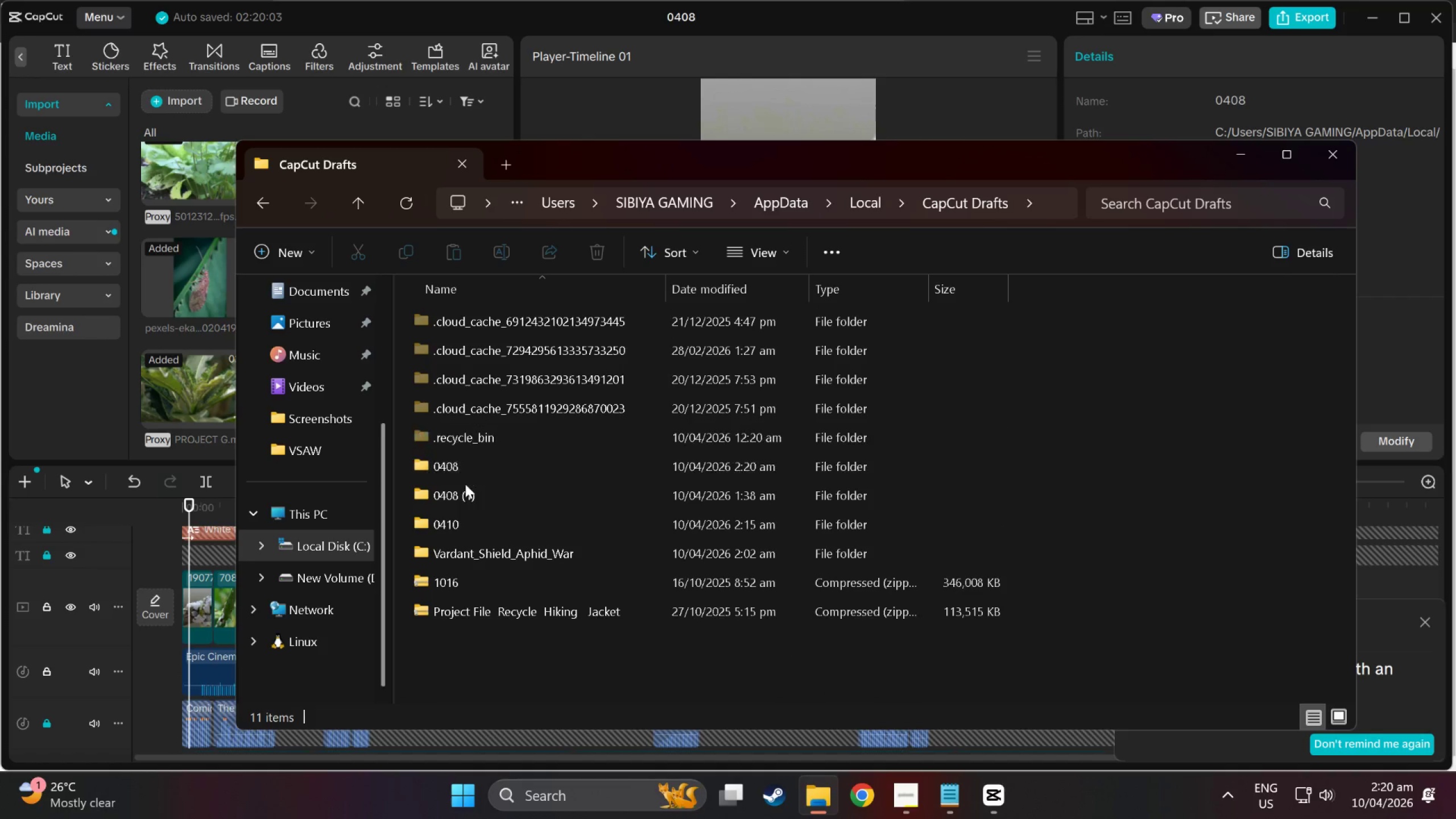 
mouse_move([465, 474])
 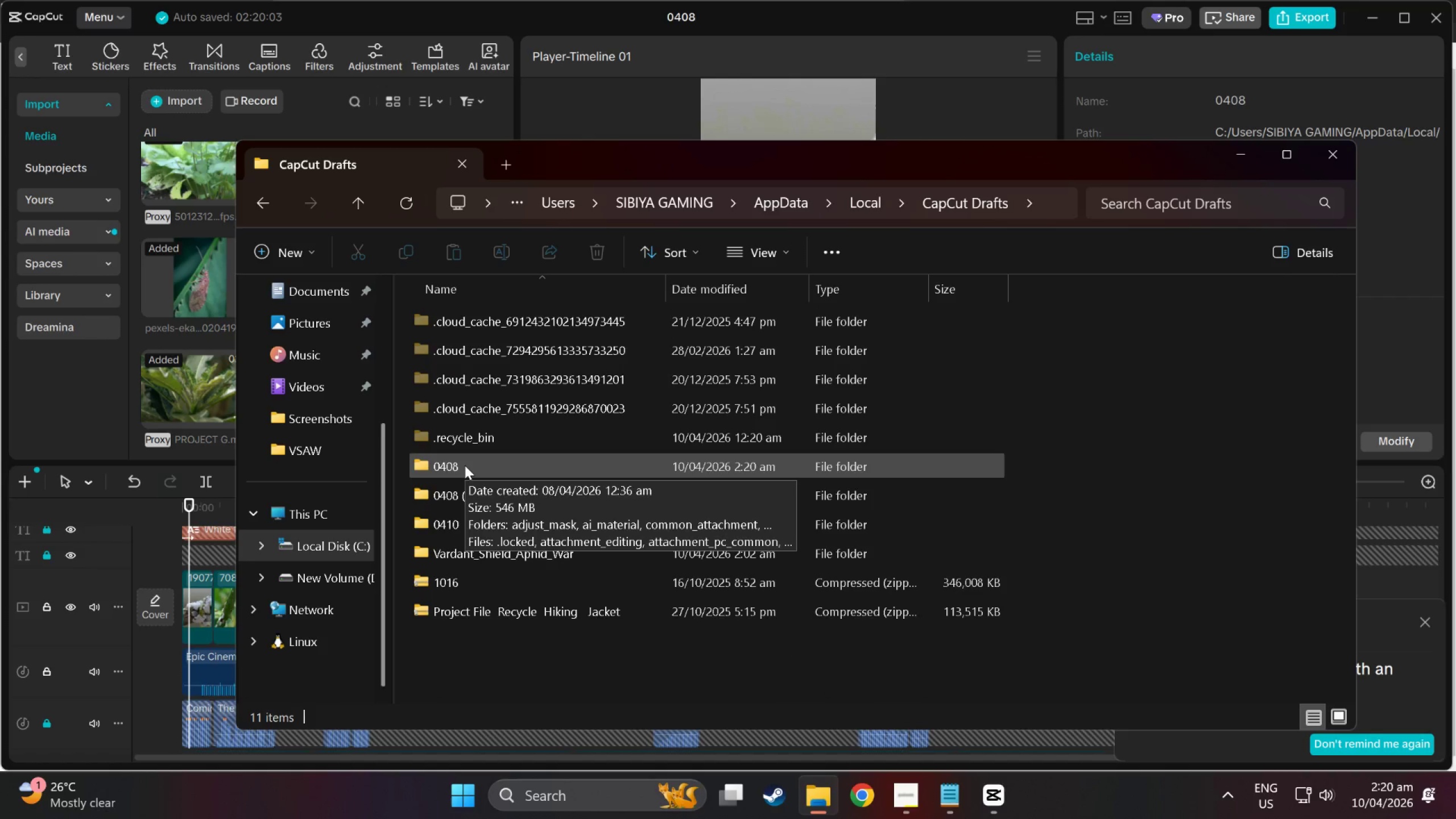 
double_click([465, 465])
 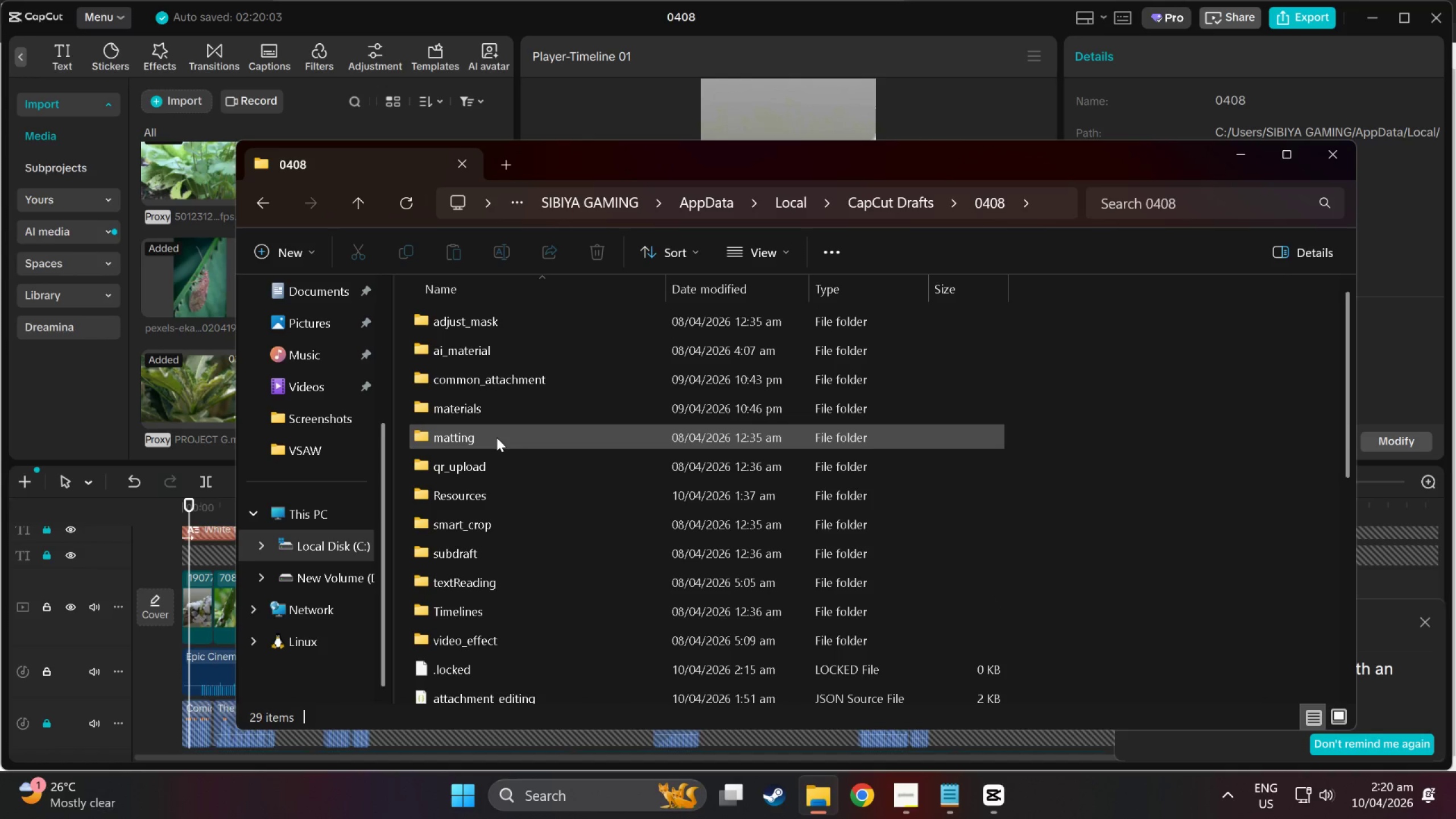 
scroll: coordinate [496, 454], scroll_direction: down, amount: 2.0
 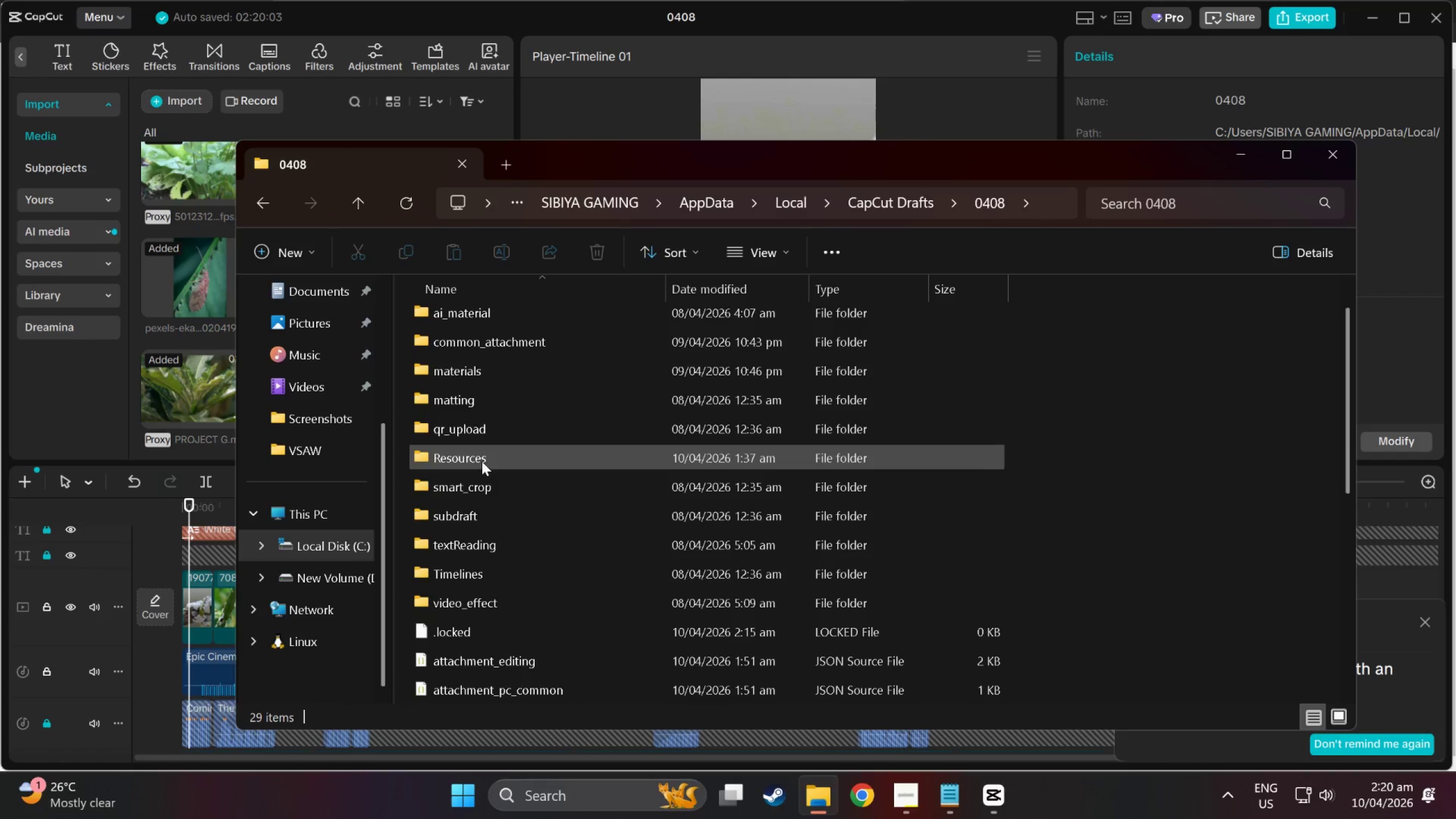 
double_click([482, 461])
 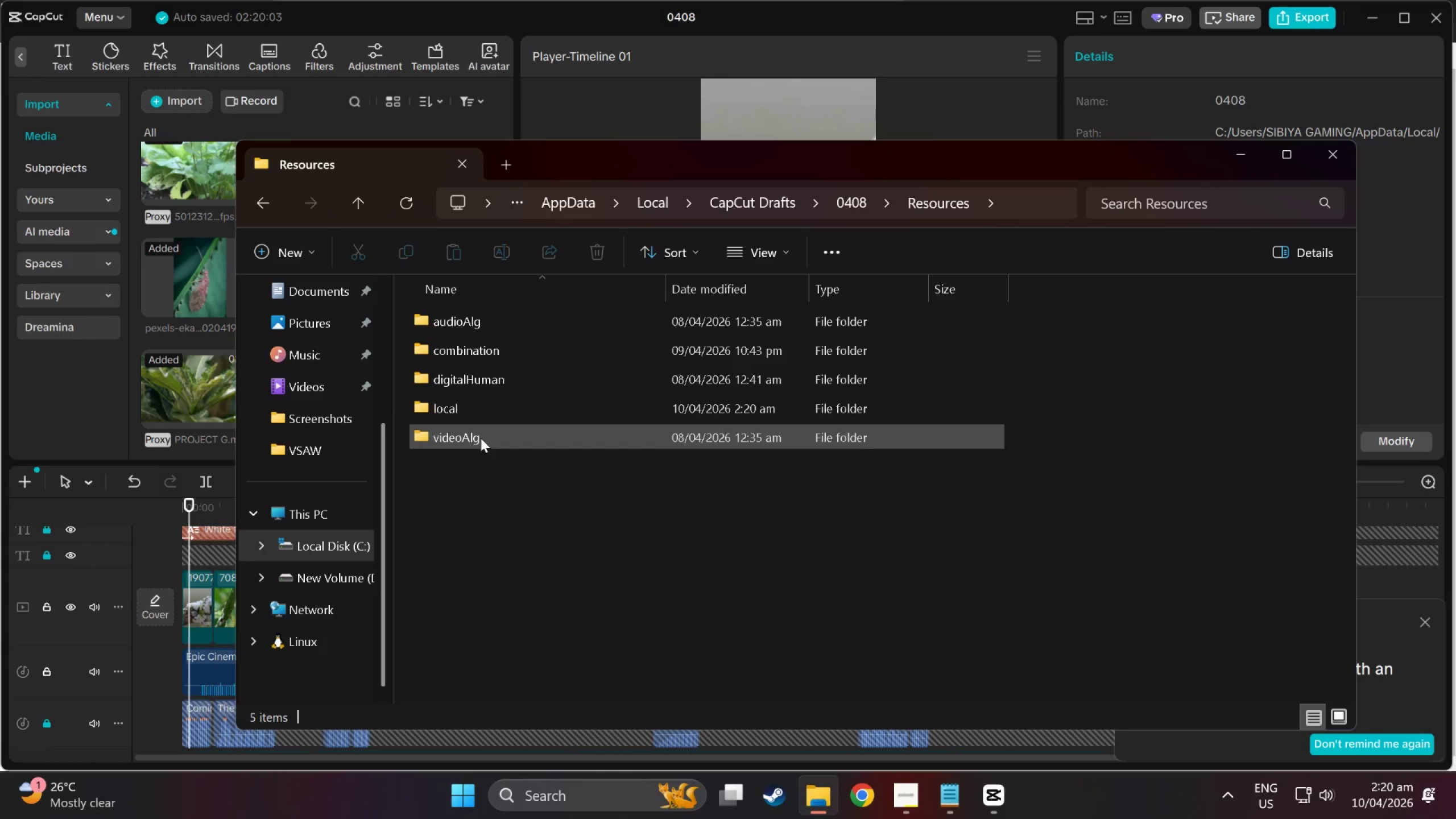 
left_click([481, 438])
 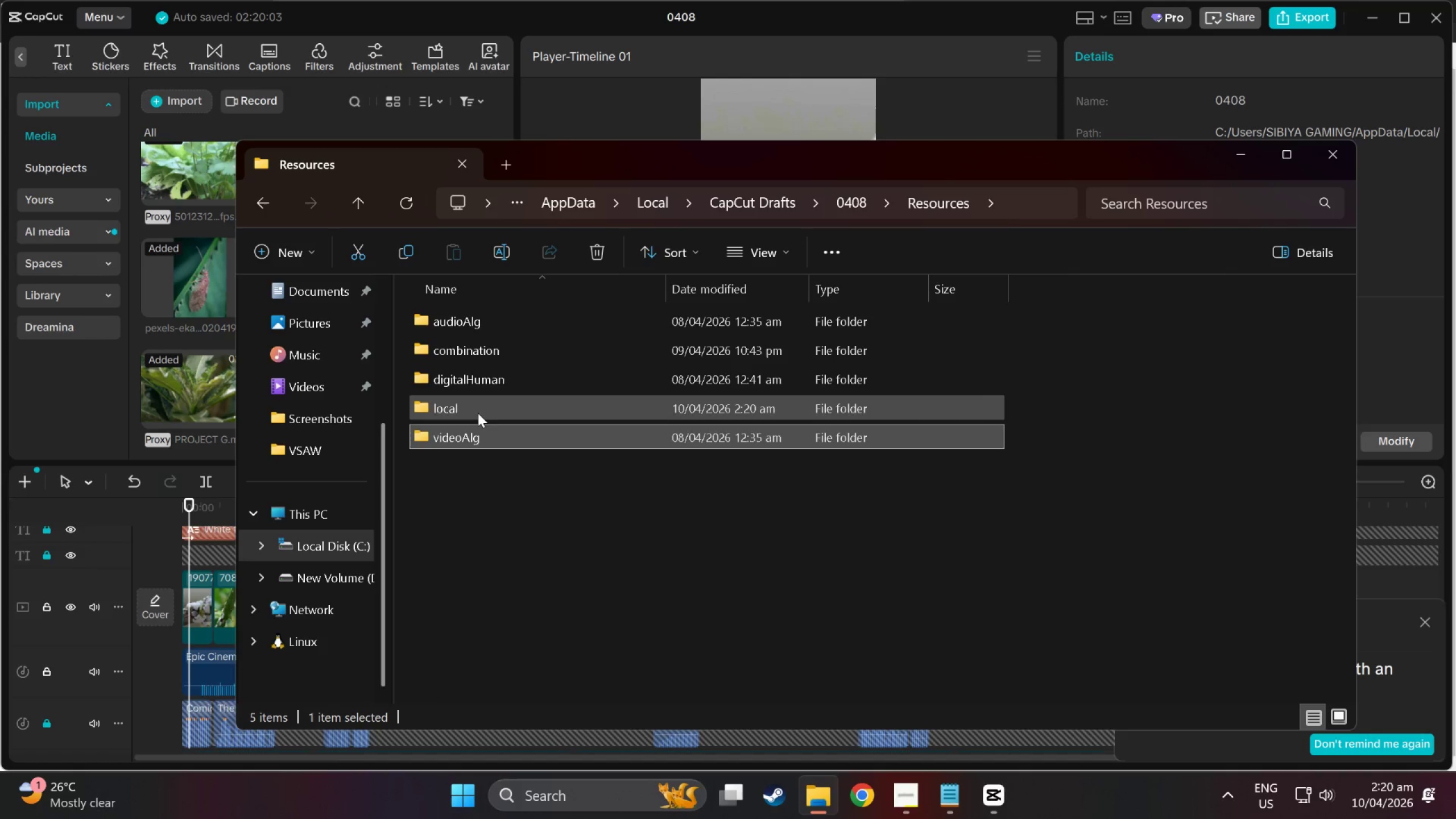 
double_click([478, 413])
 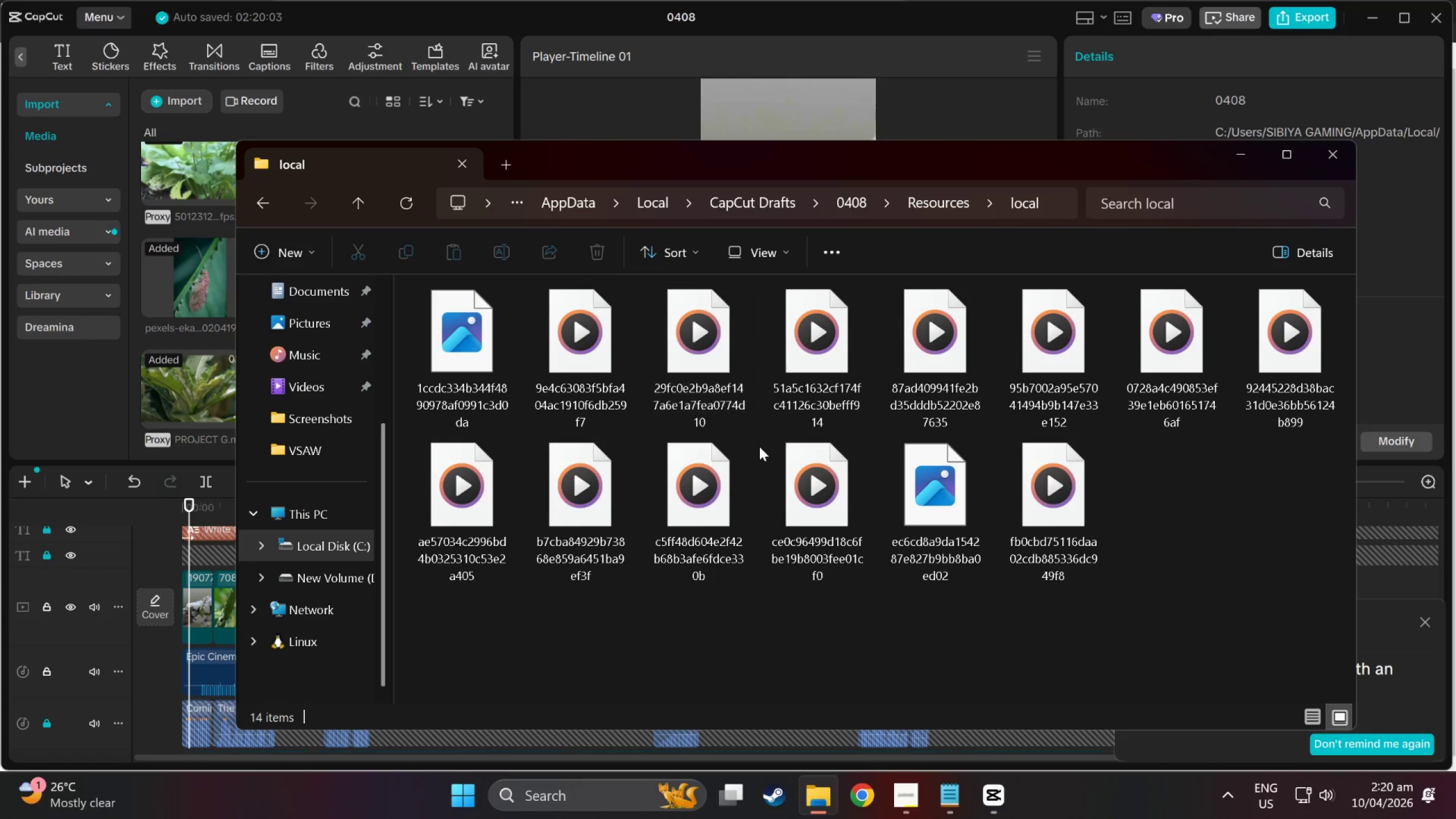 
scroll: coordinate [588, 533], scroll_direction: down, amount: 9.0
 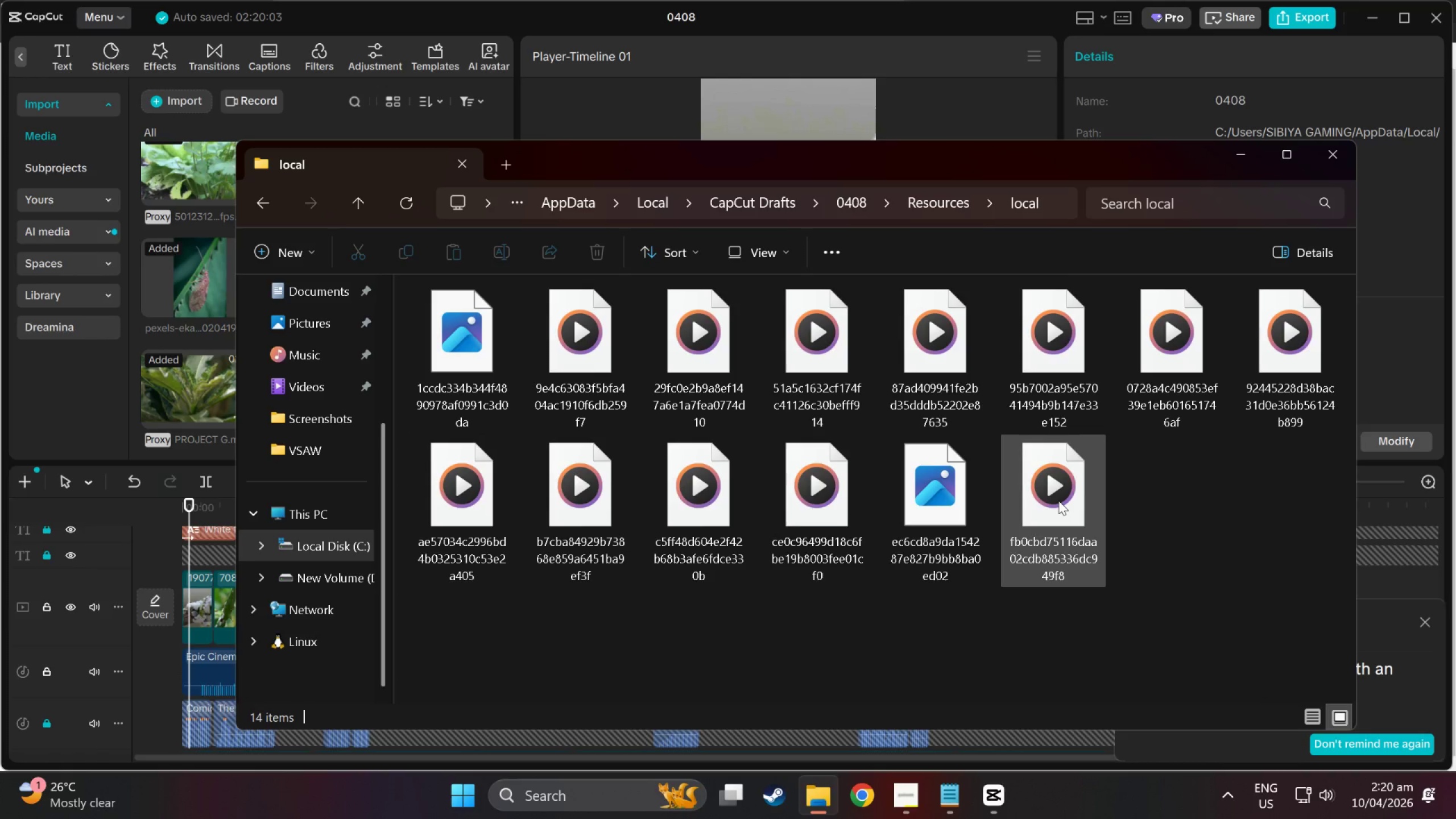 
double_click([1058, 500])
 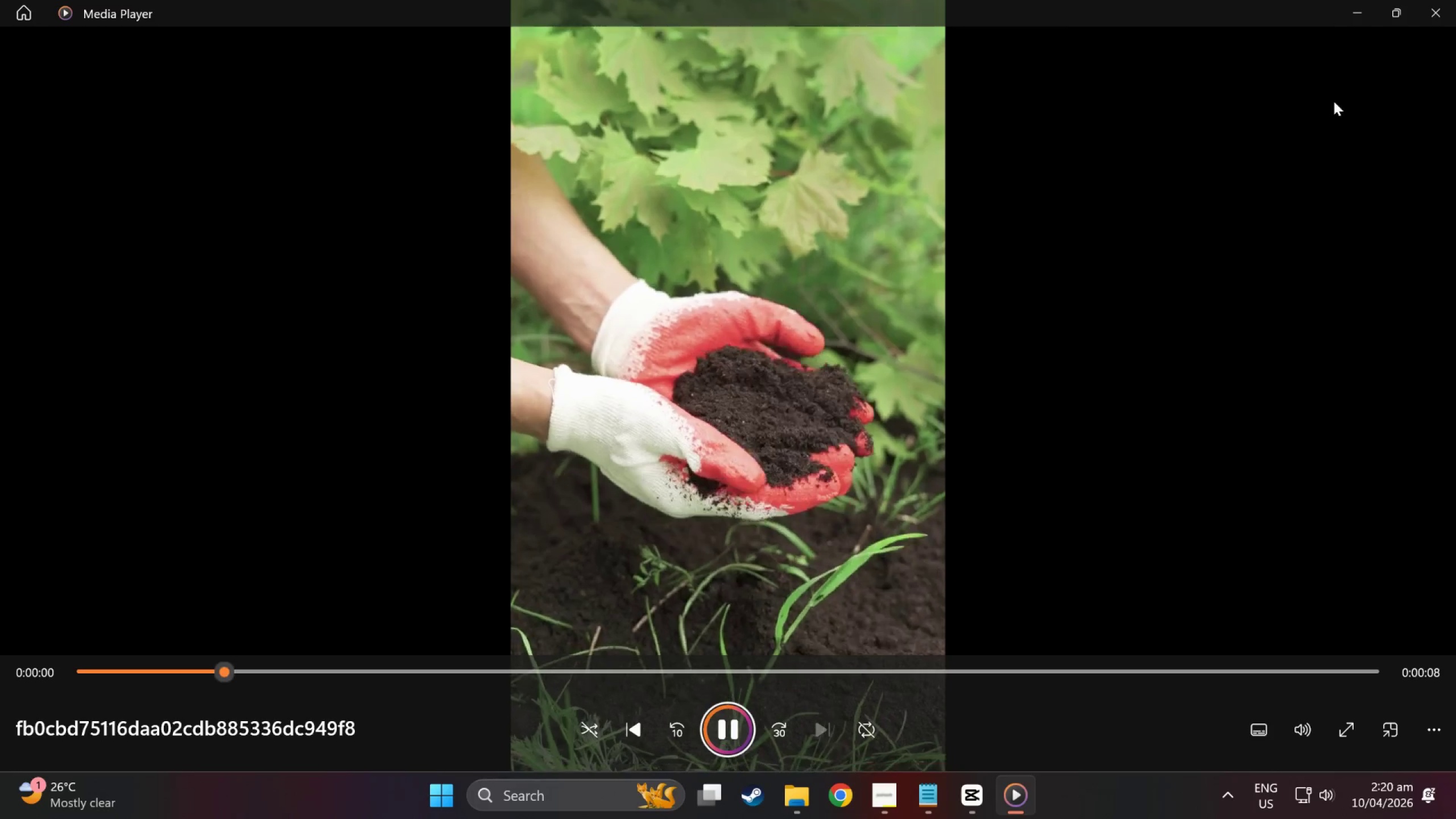 
left_click([1419, 23])
 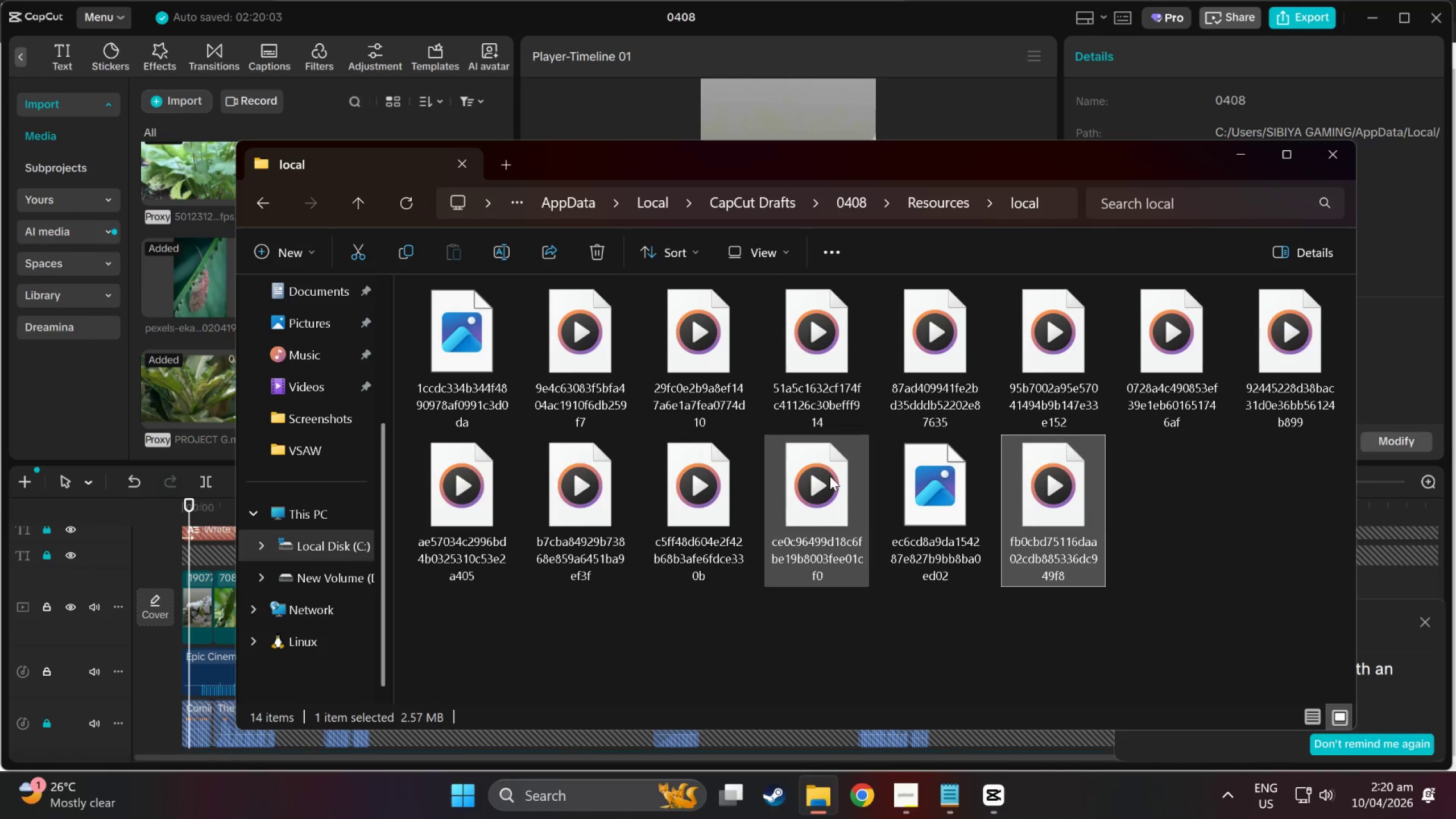 
double_click([828, 477])
 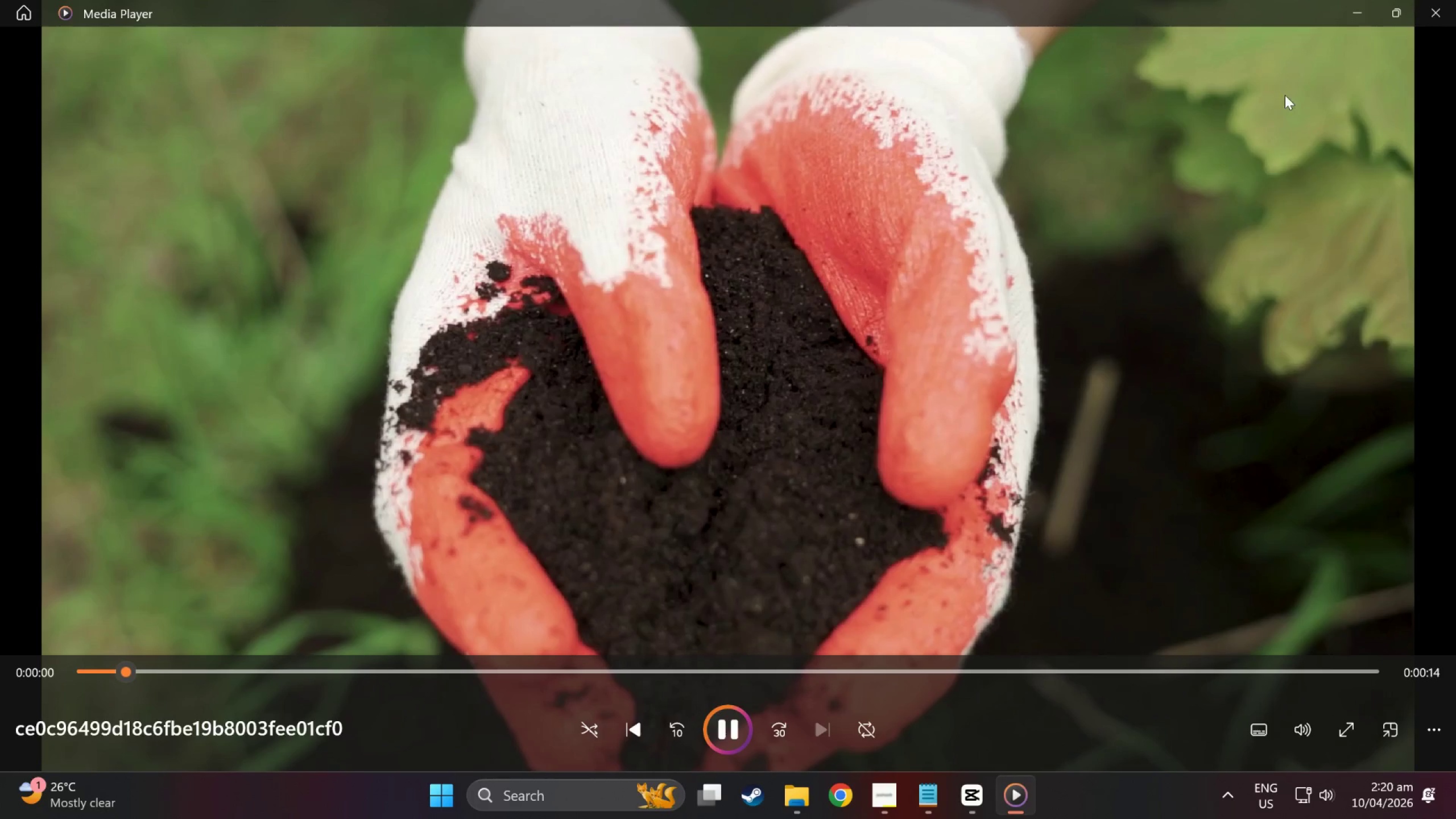 
left_click([1437, 19])
 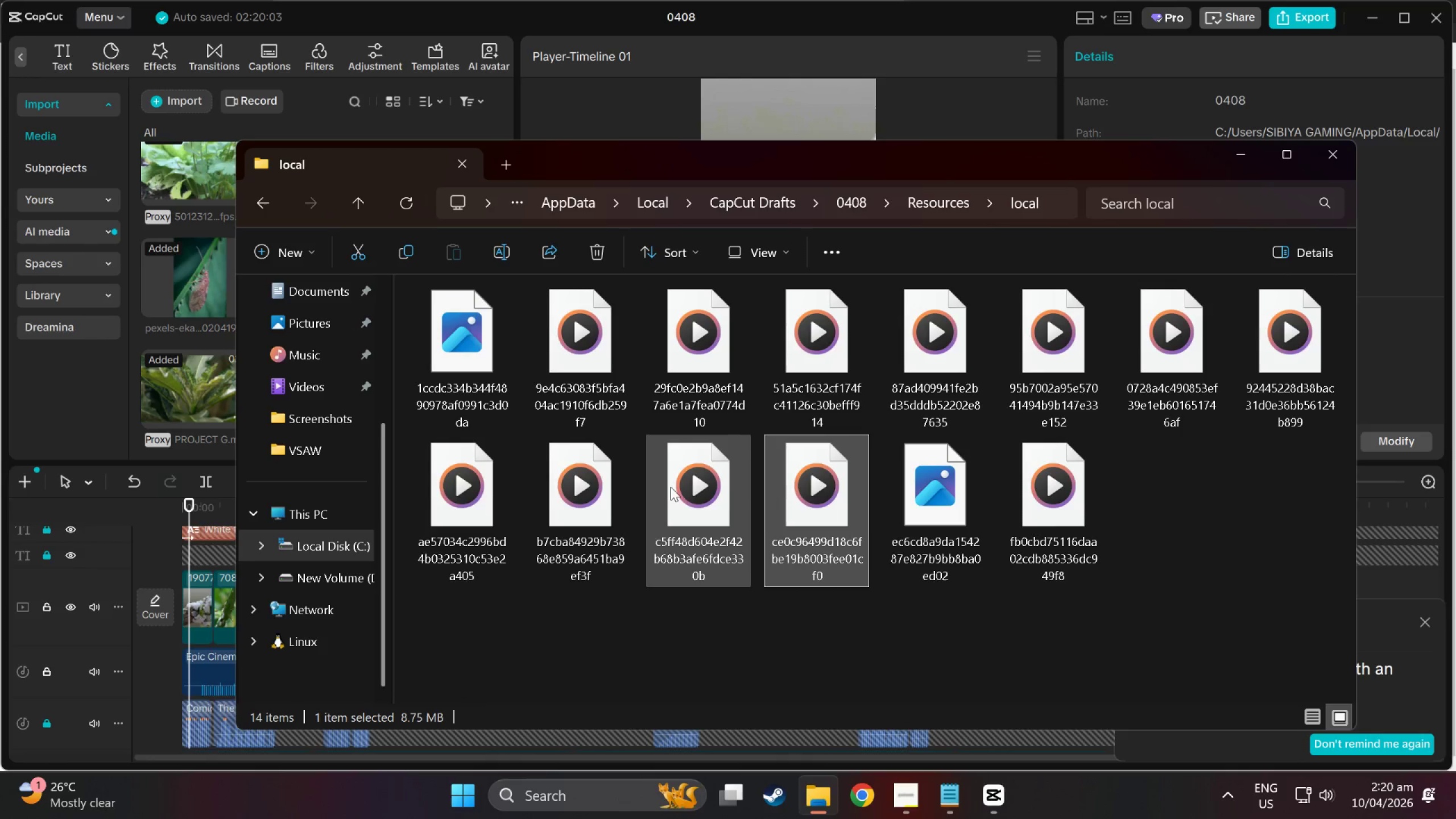 
double_click([672, 487])
 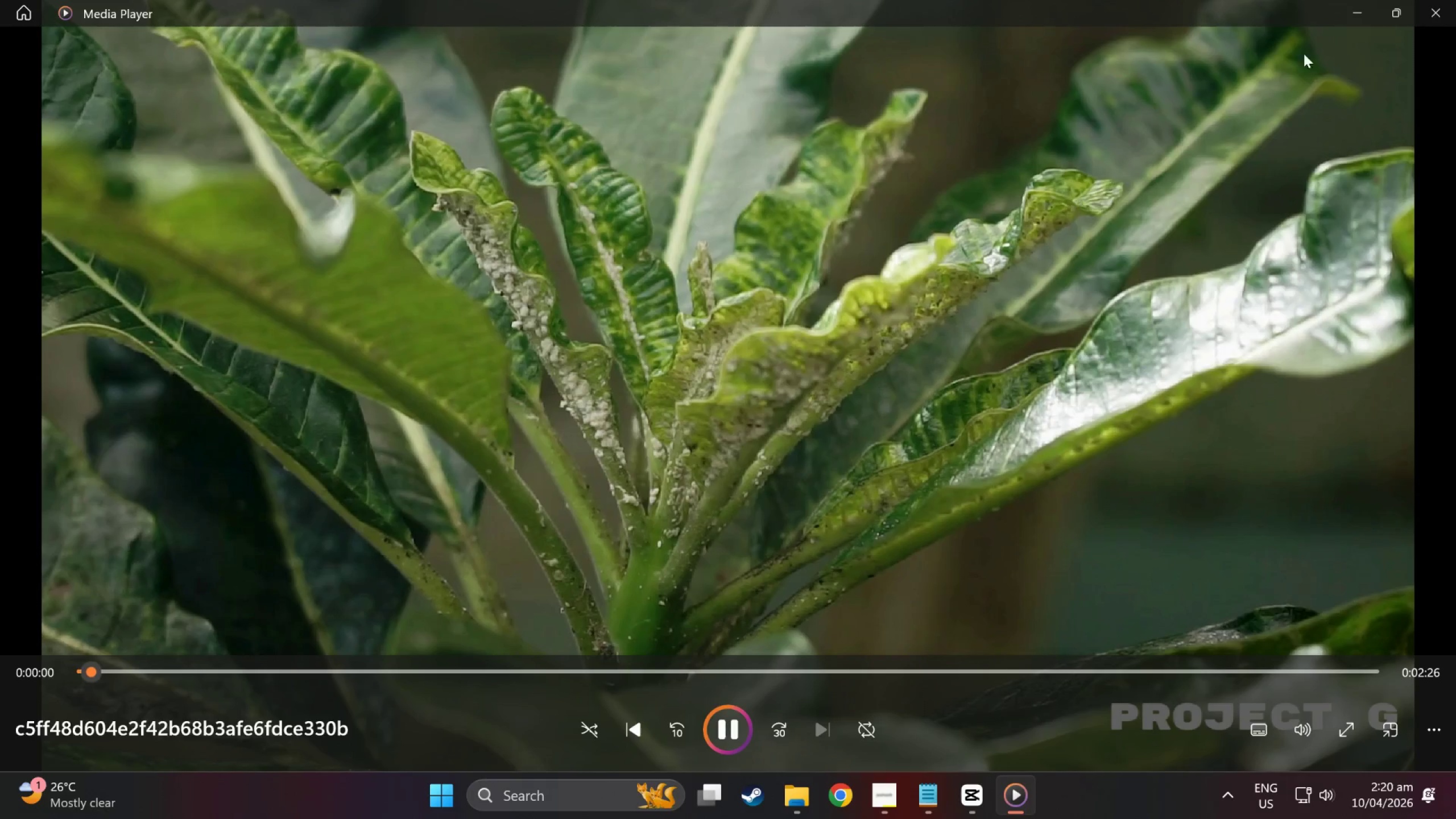 
left_click([1426, 10])
 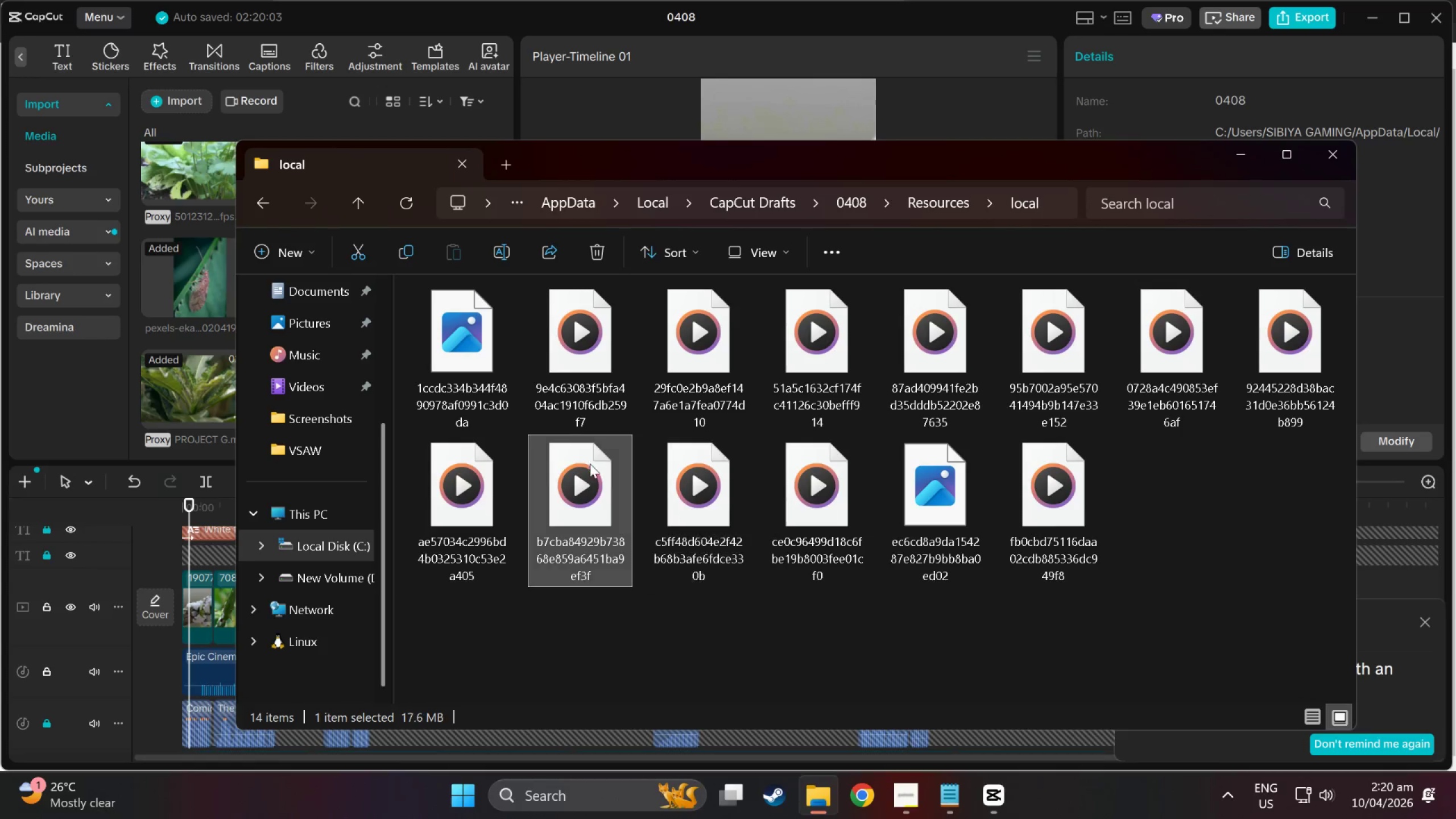 
double_click([590, 464])
 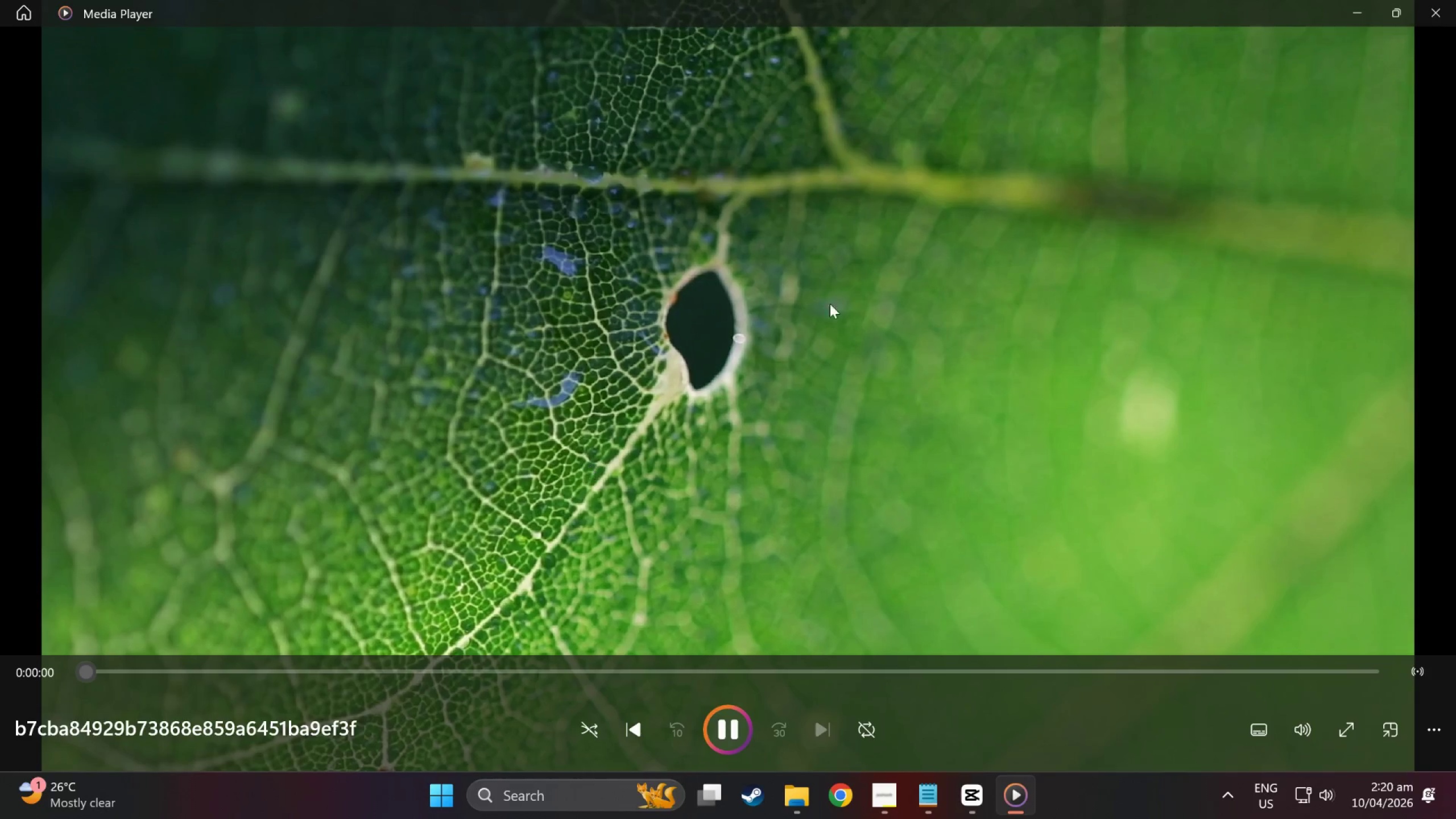 
left_click([1423, 0])
 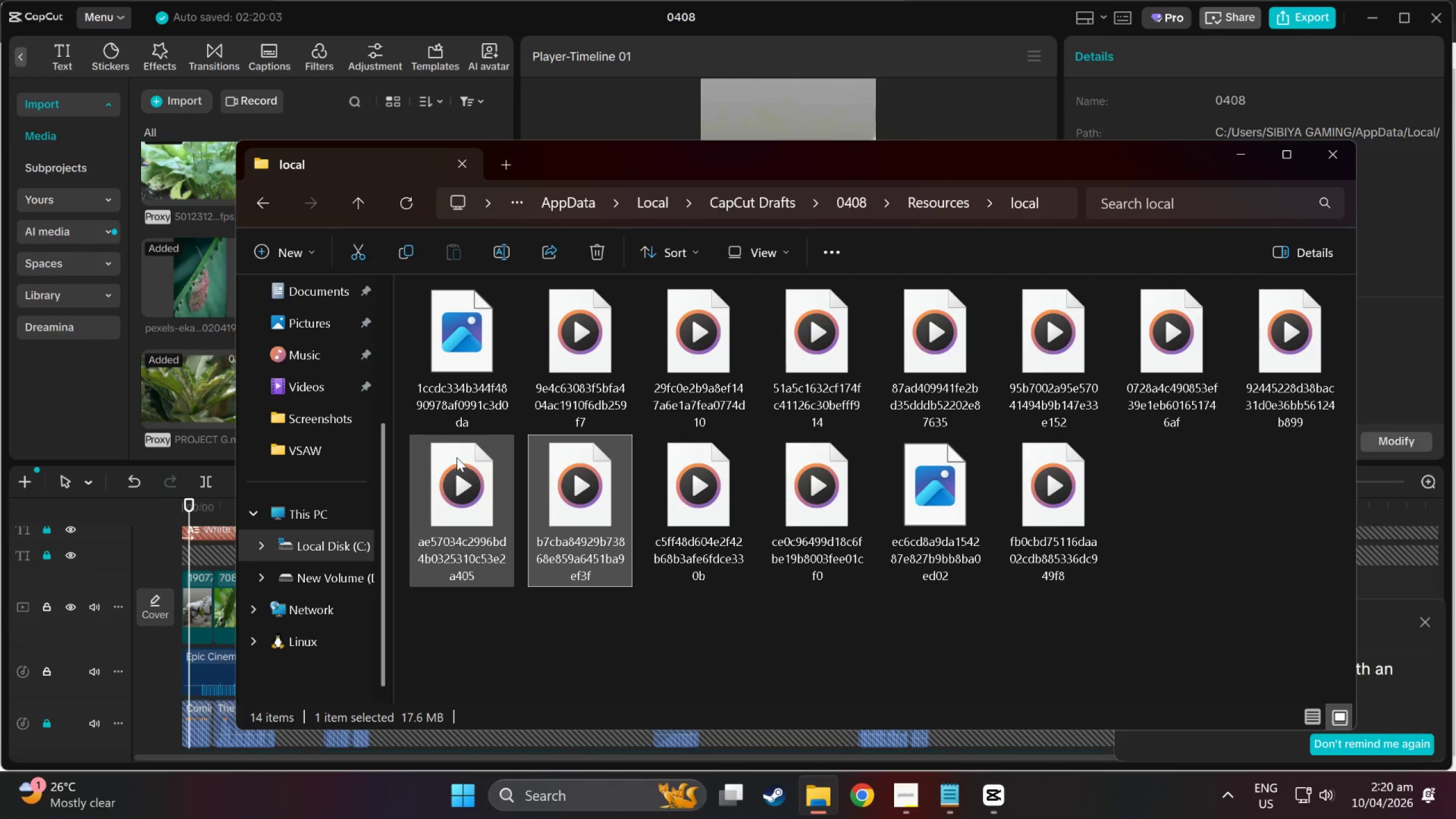 
double_click([457, 457])
 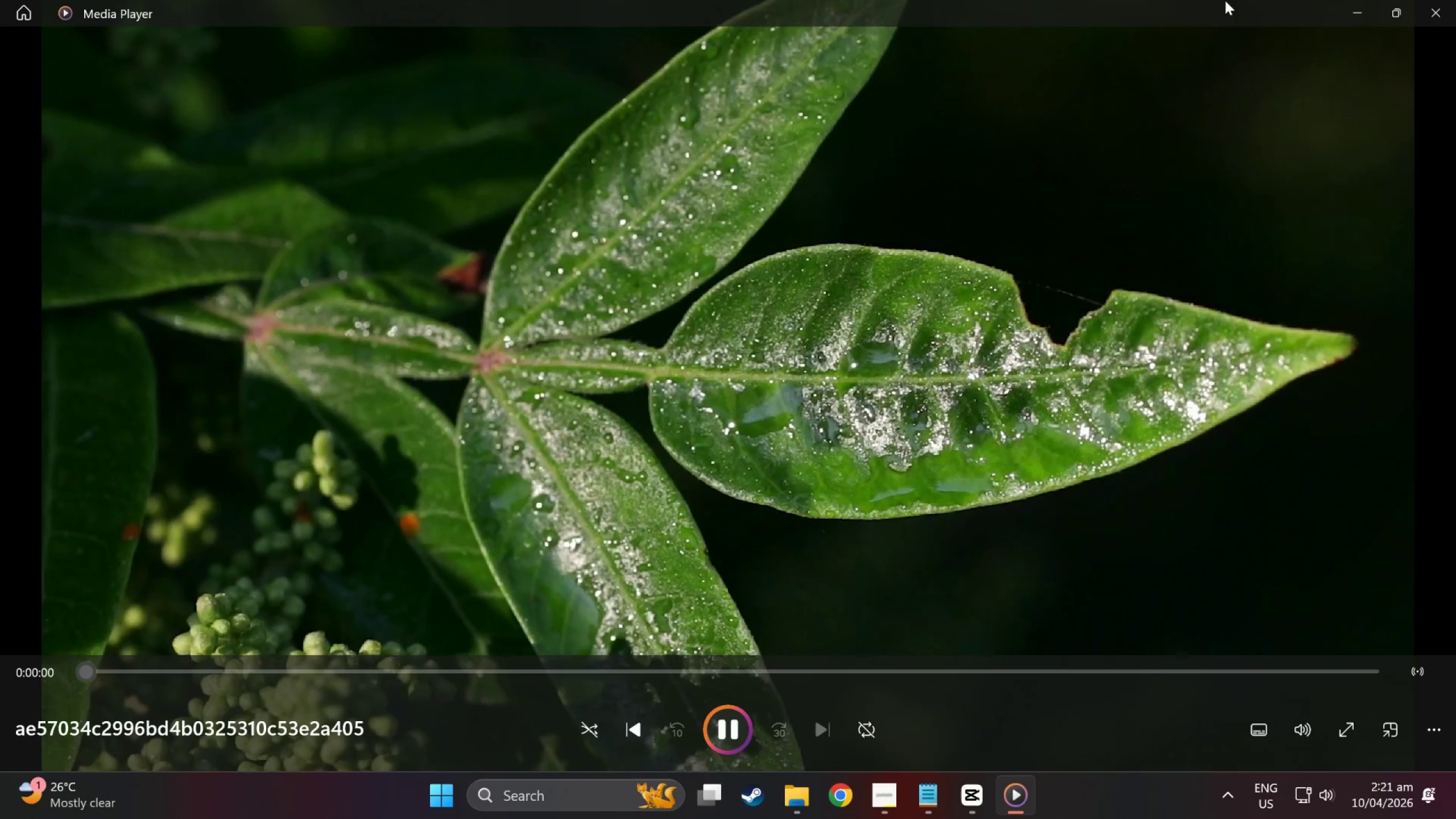 
left_click([1418, 11])
 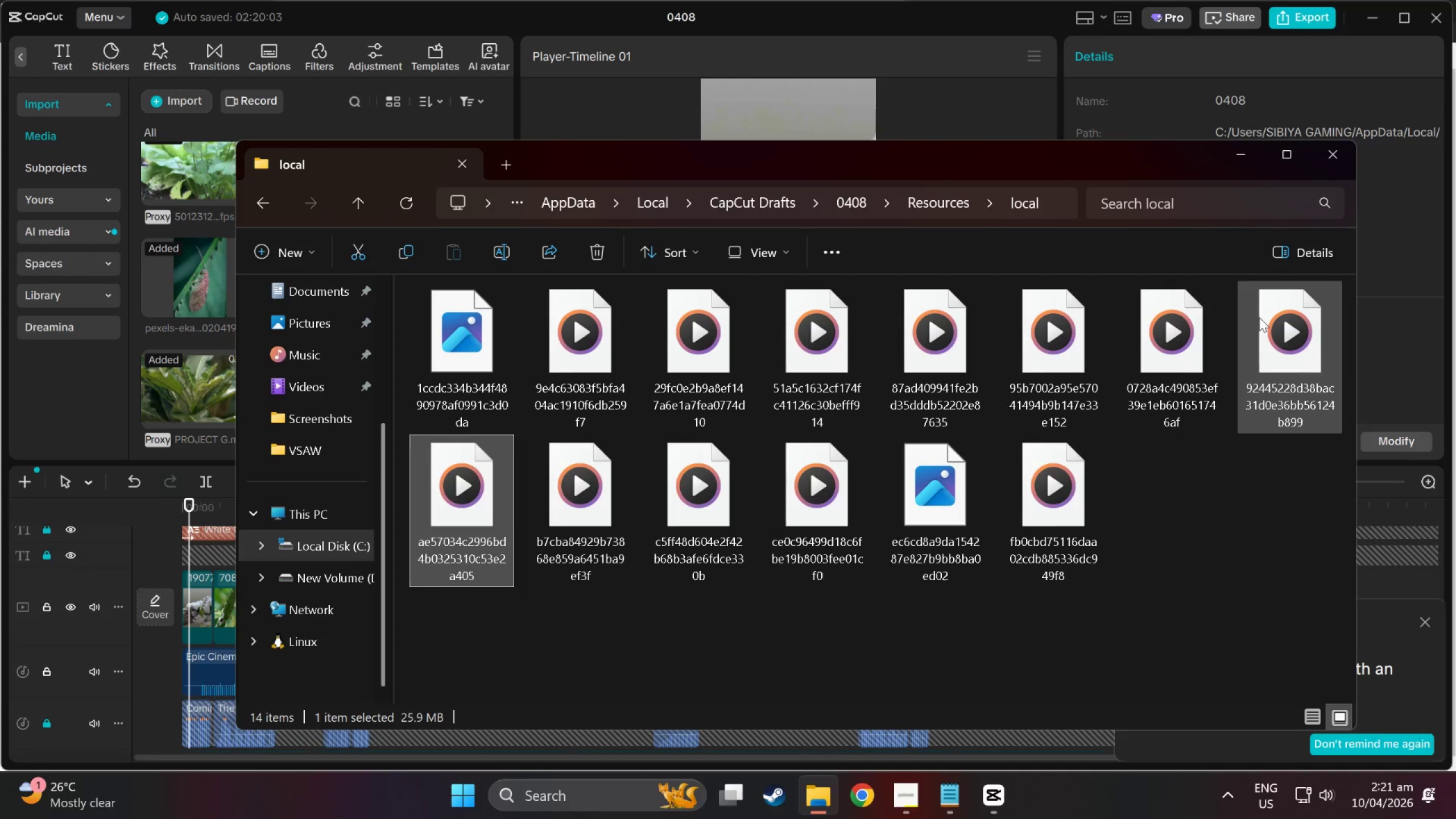 
double_click([1259, 317])
 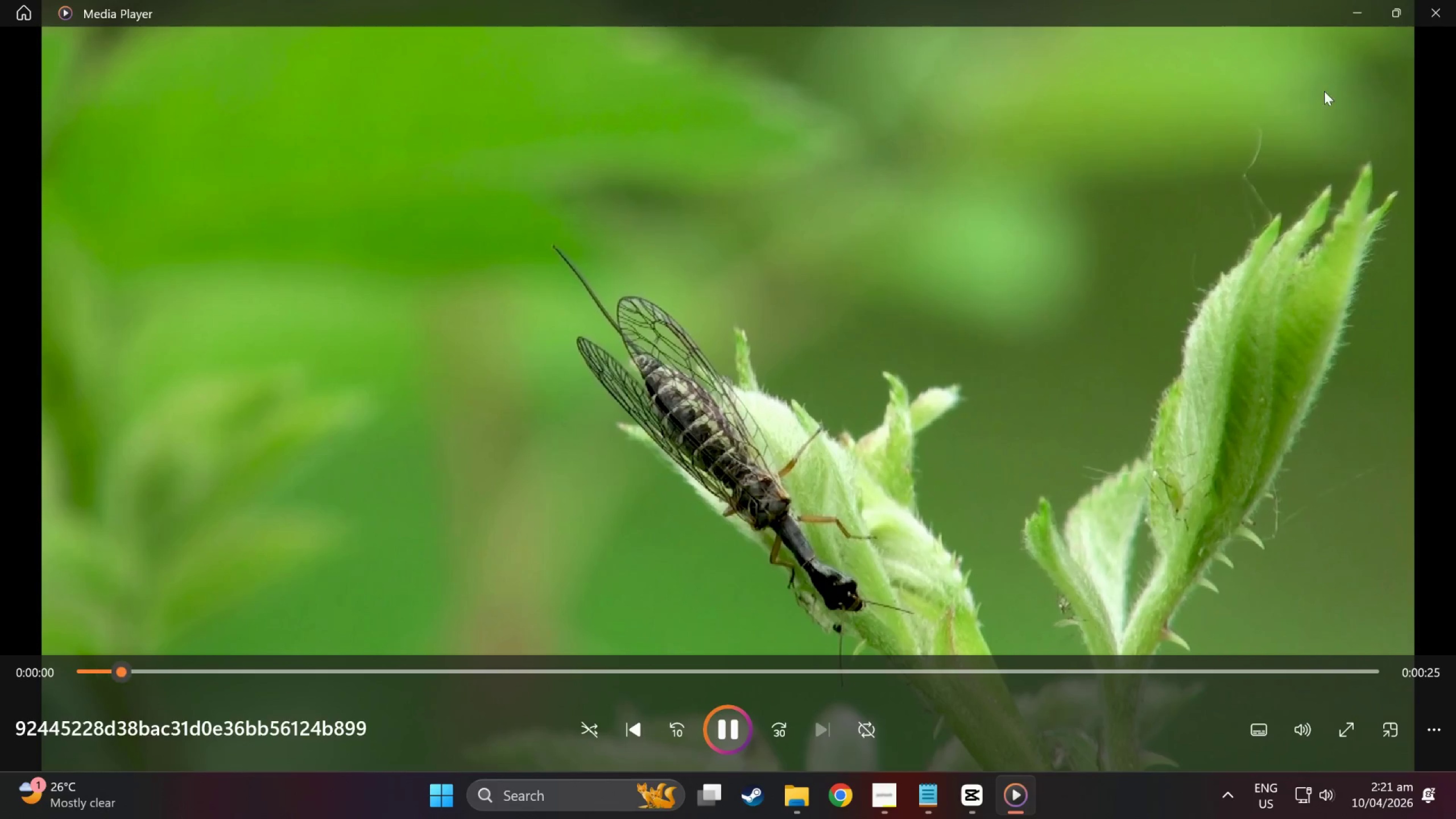 
left_click([1421, 17])
 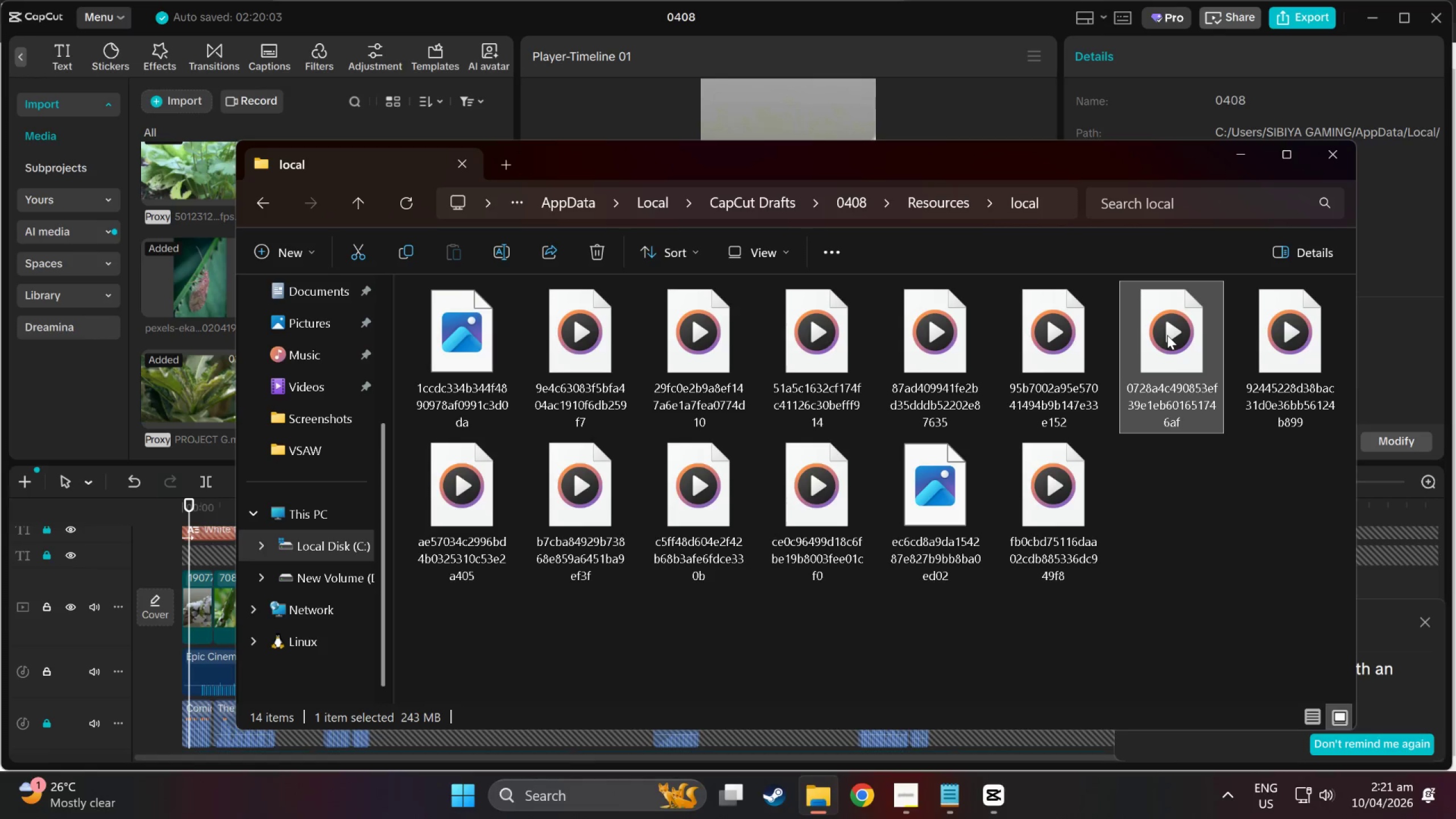 
double_click([1167, 335])
 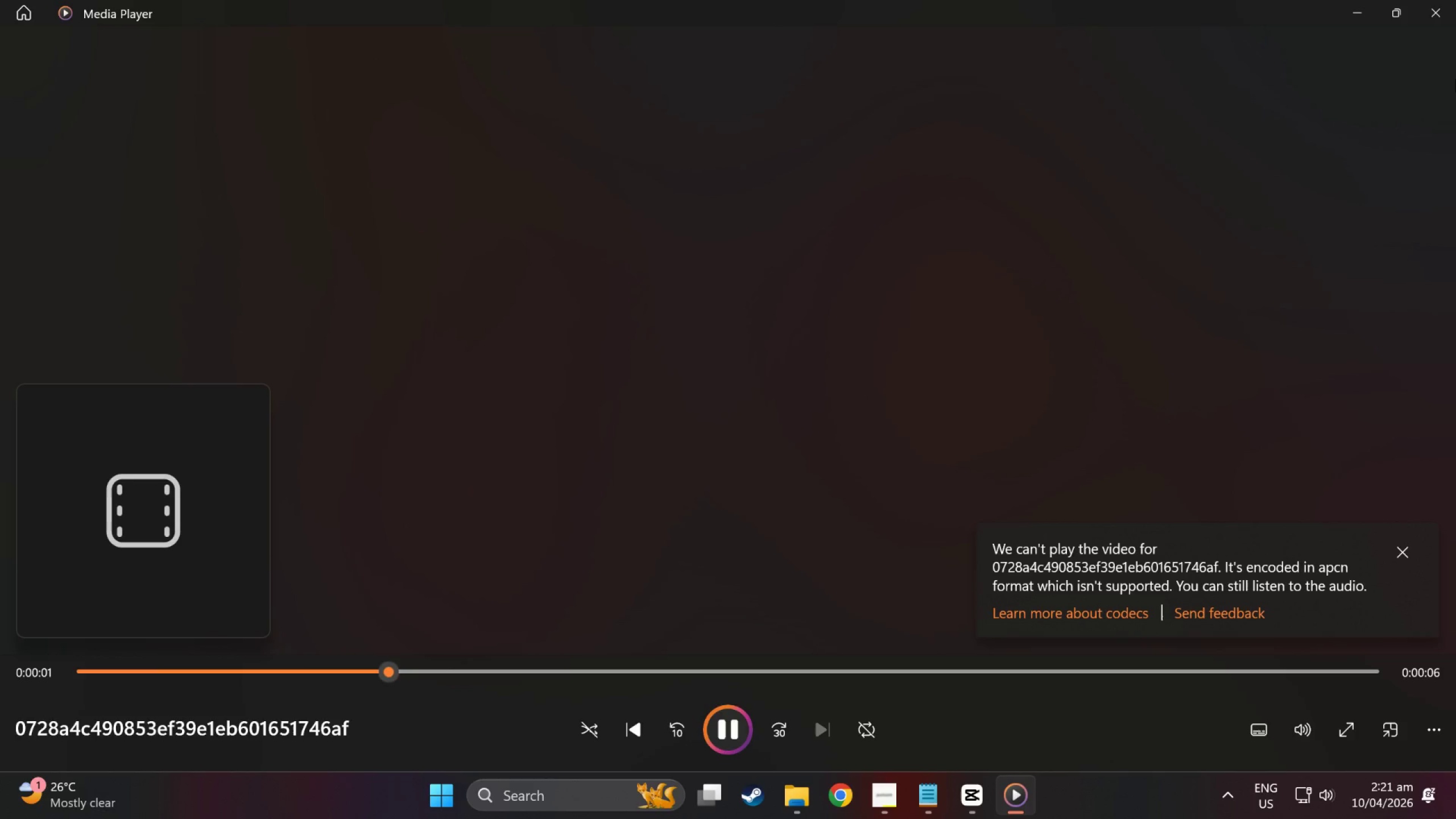 
left_click([1437, 19])
 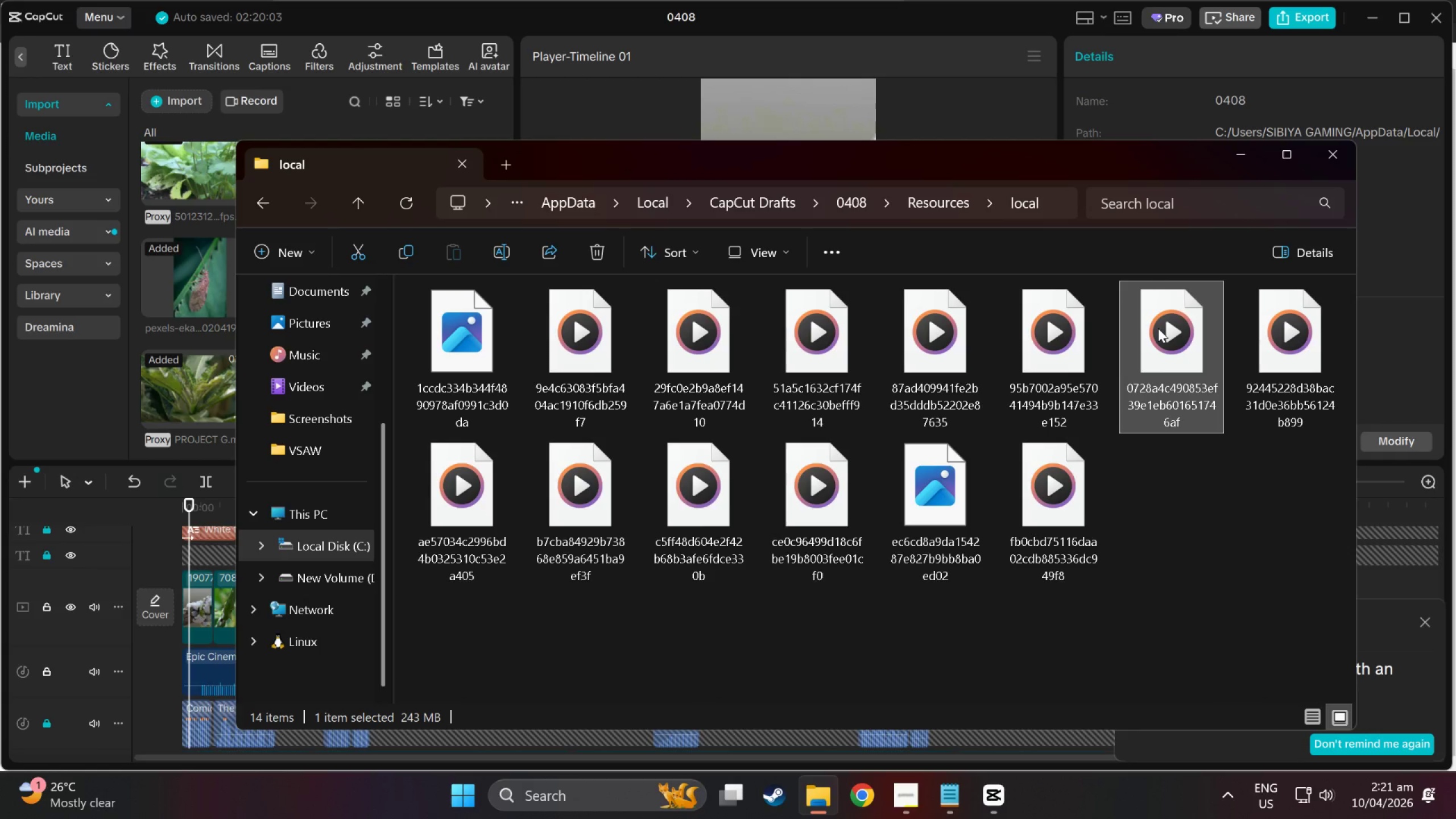 
right_click([1158, 328])
 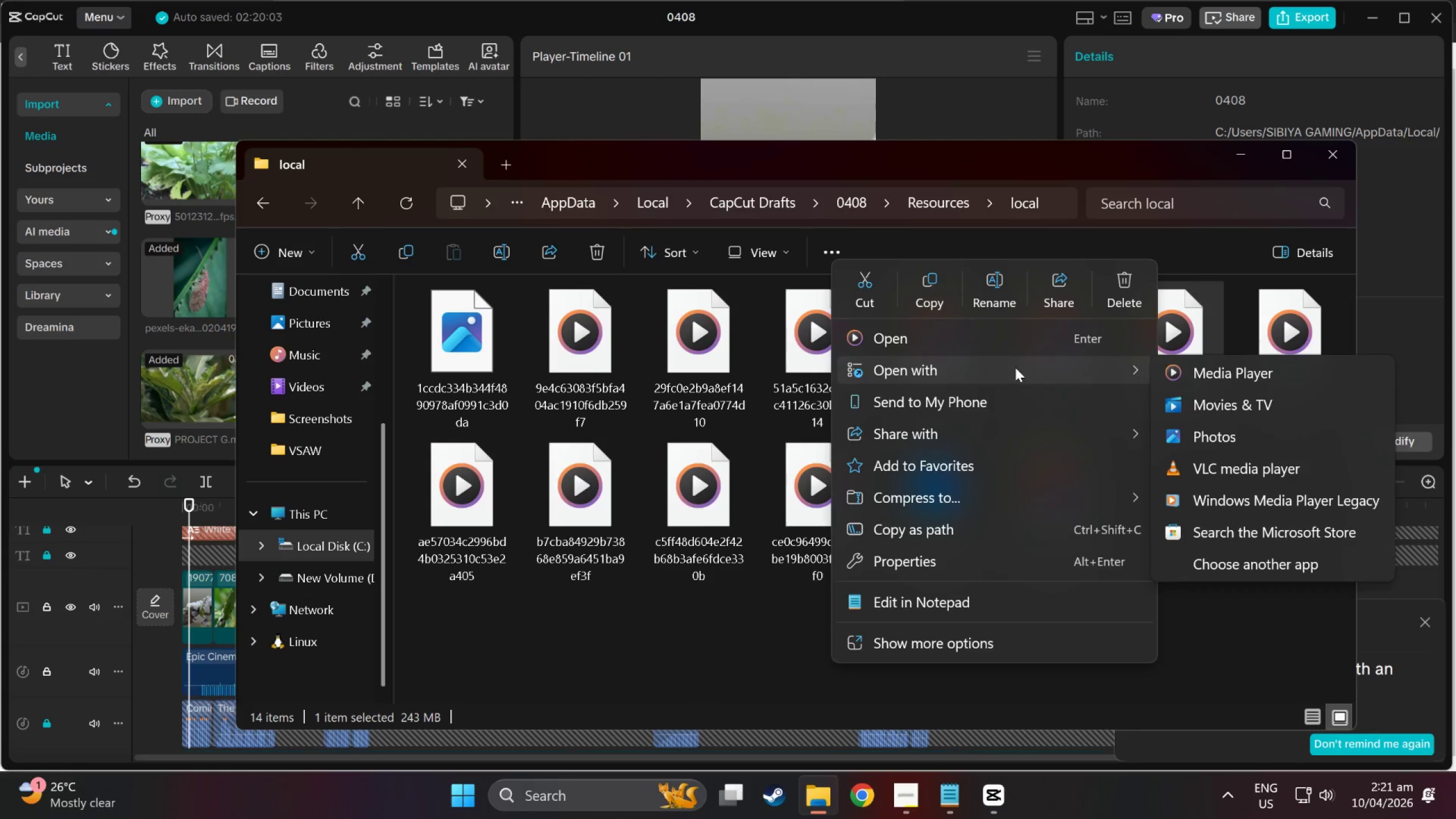 
left_click([1210, 460])
 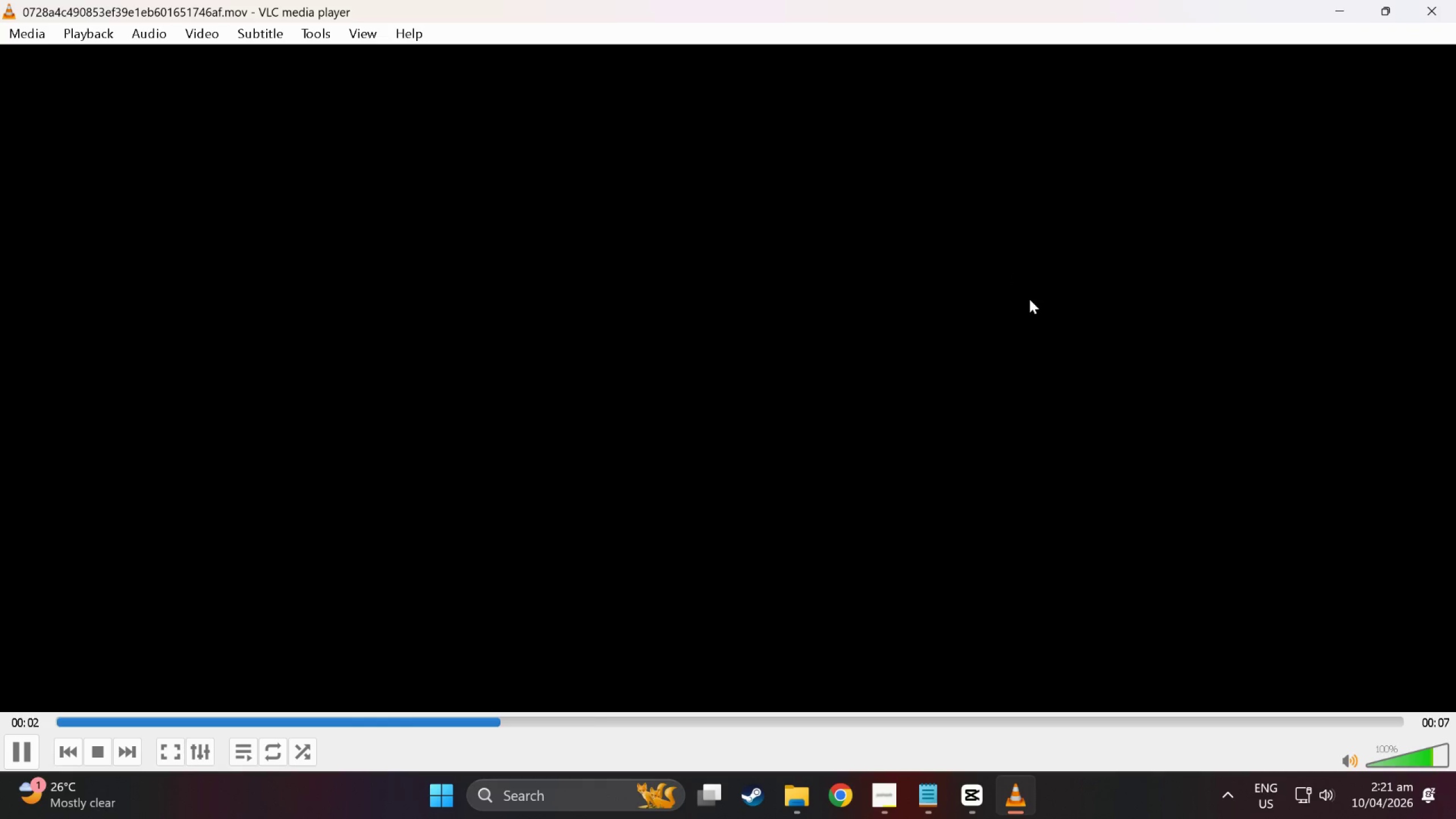 
wait(15.41)
 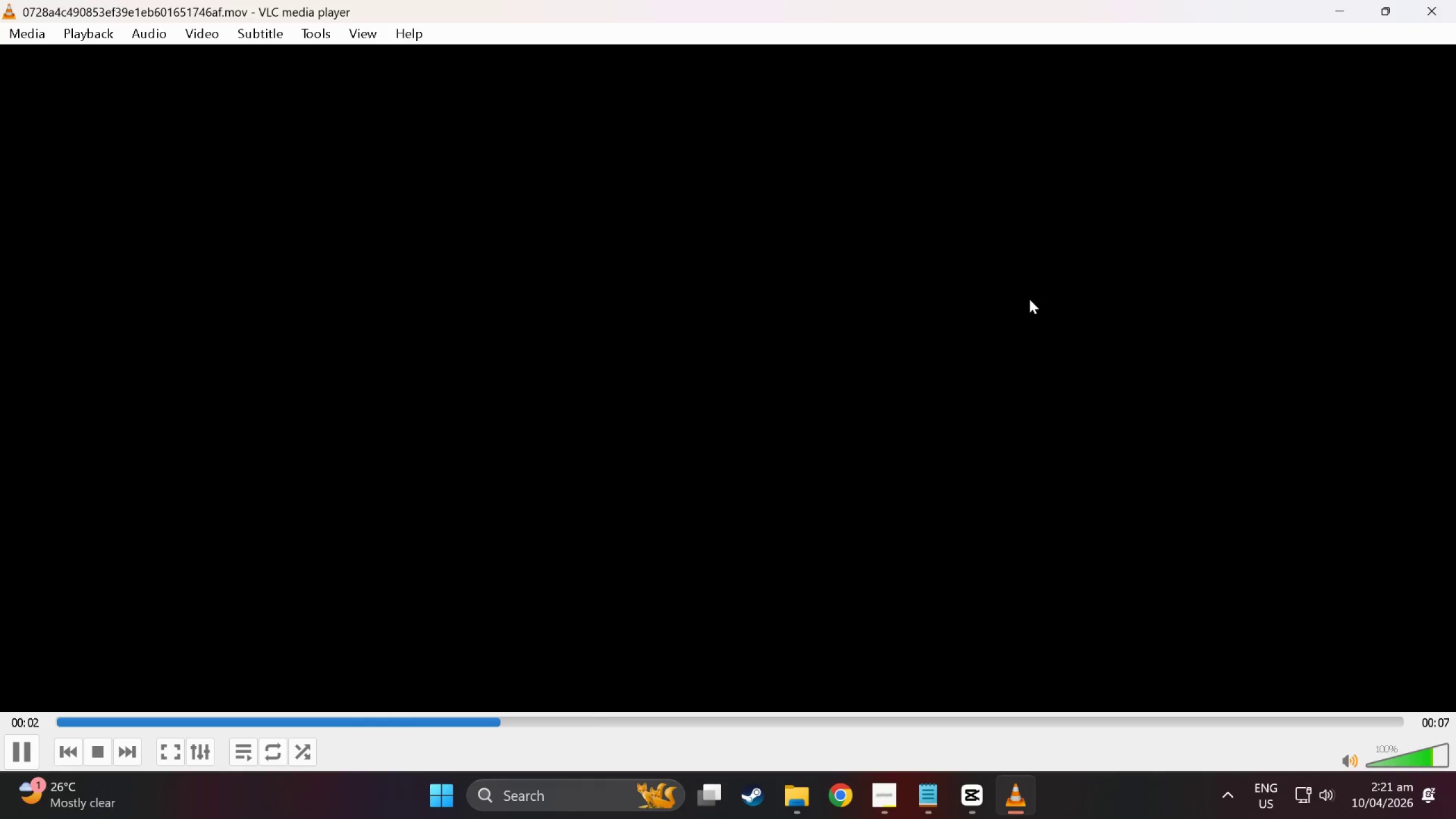 
left_click([1446, 6])
 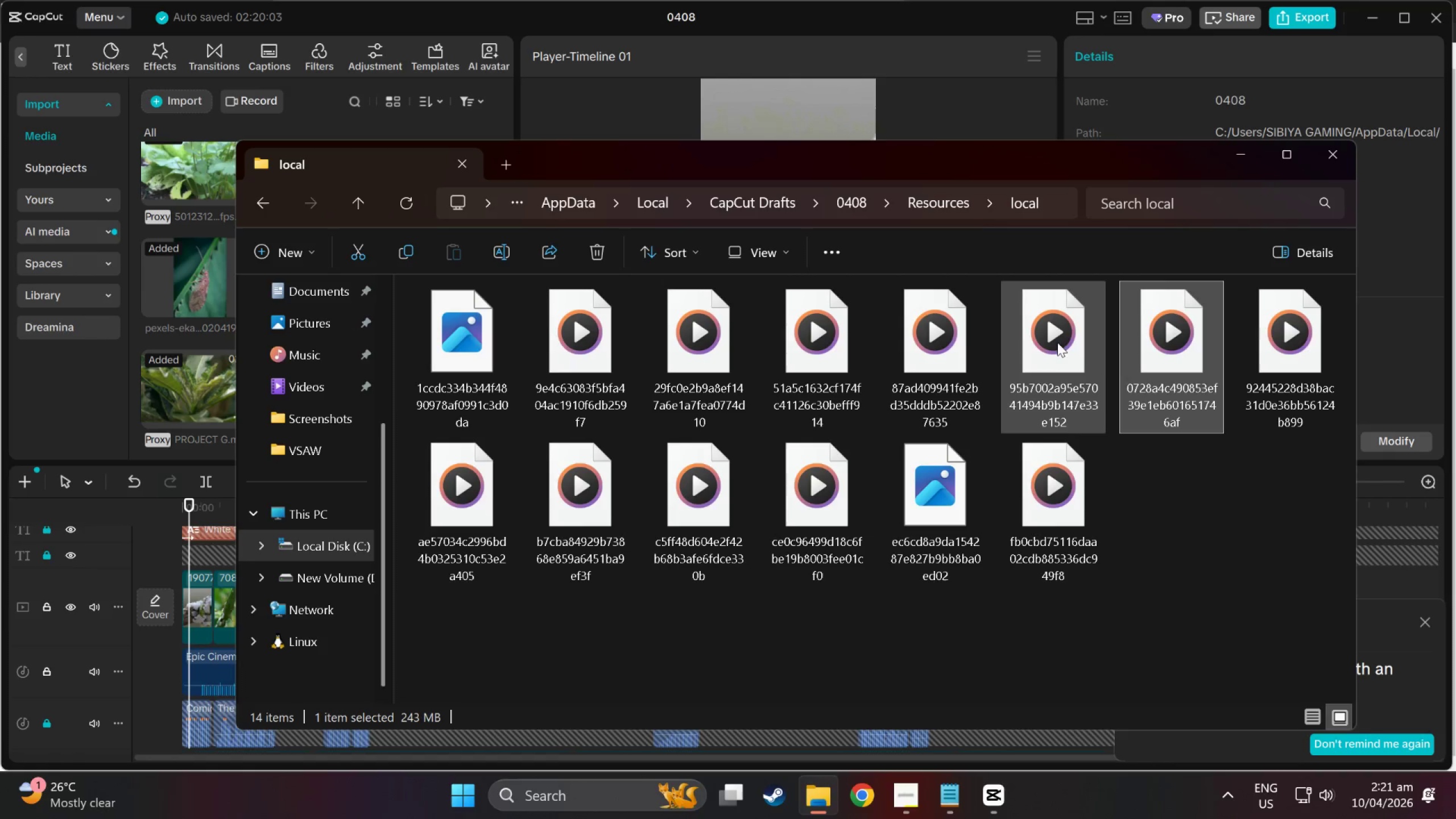 
left_click([1050, 350])
 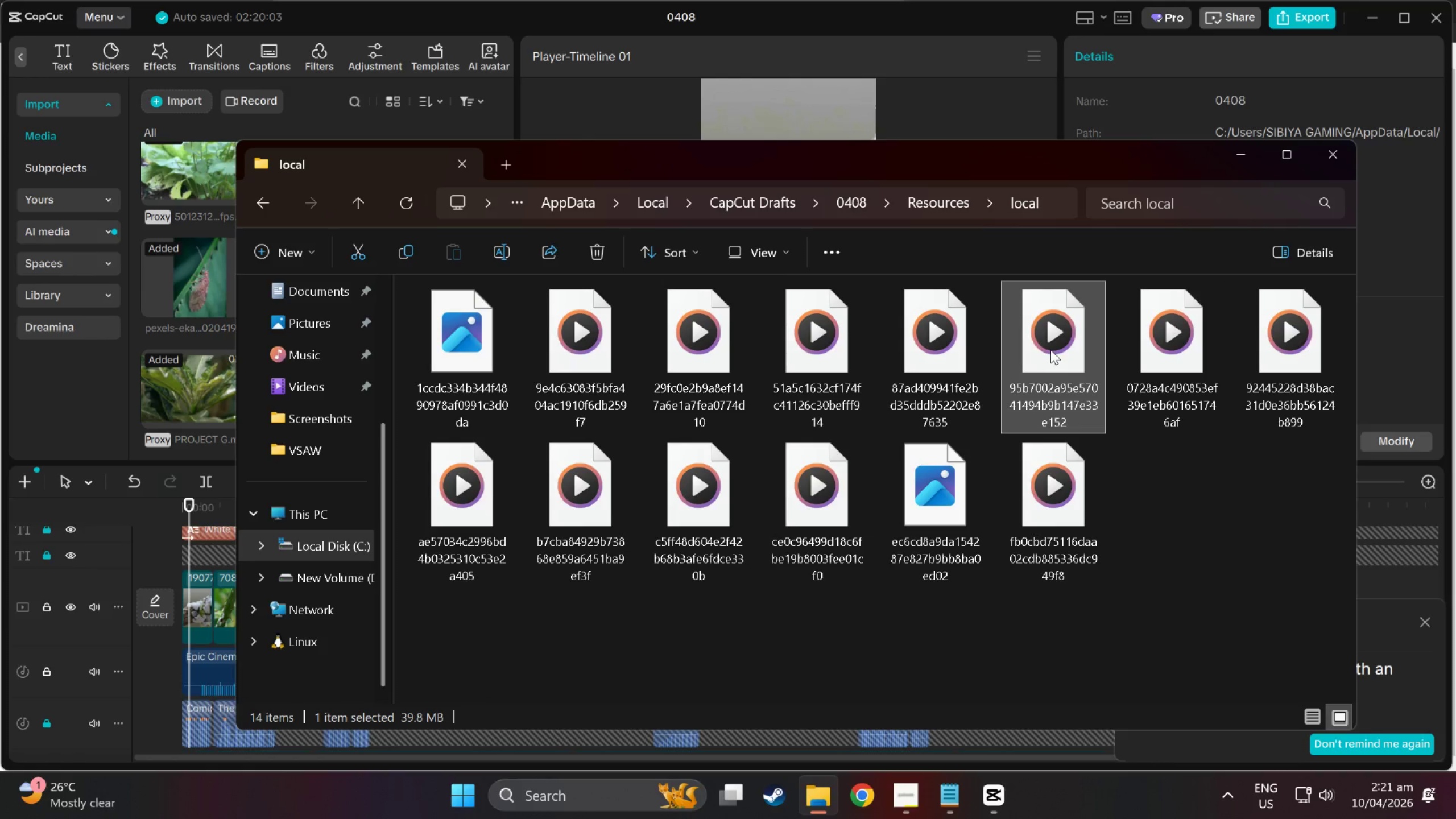 
right_click([1050, 350])
 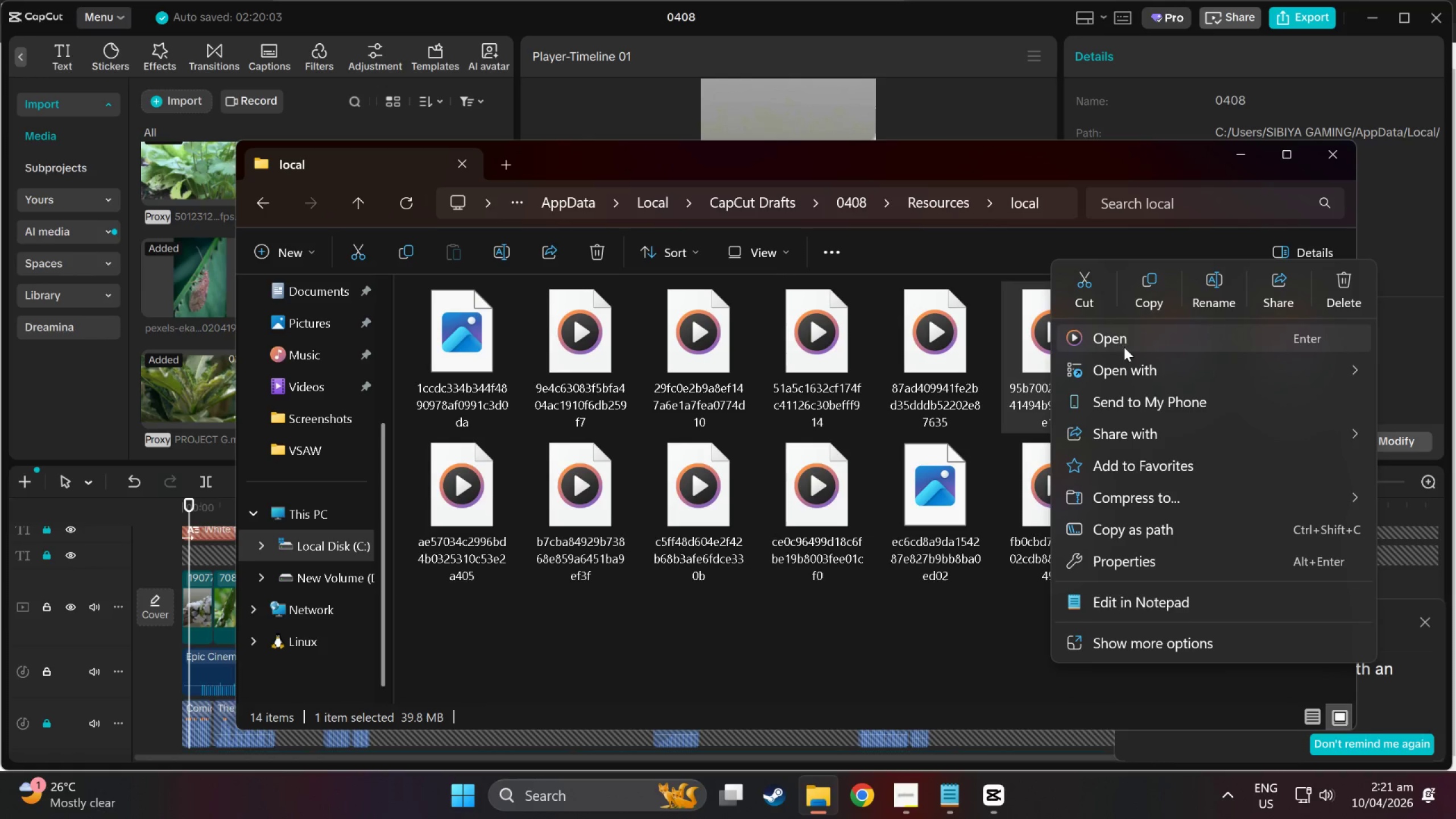 
double_click([1114, 337])
 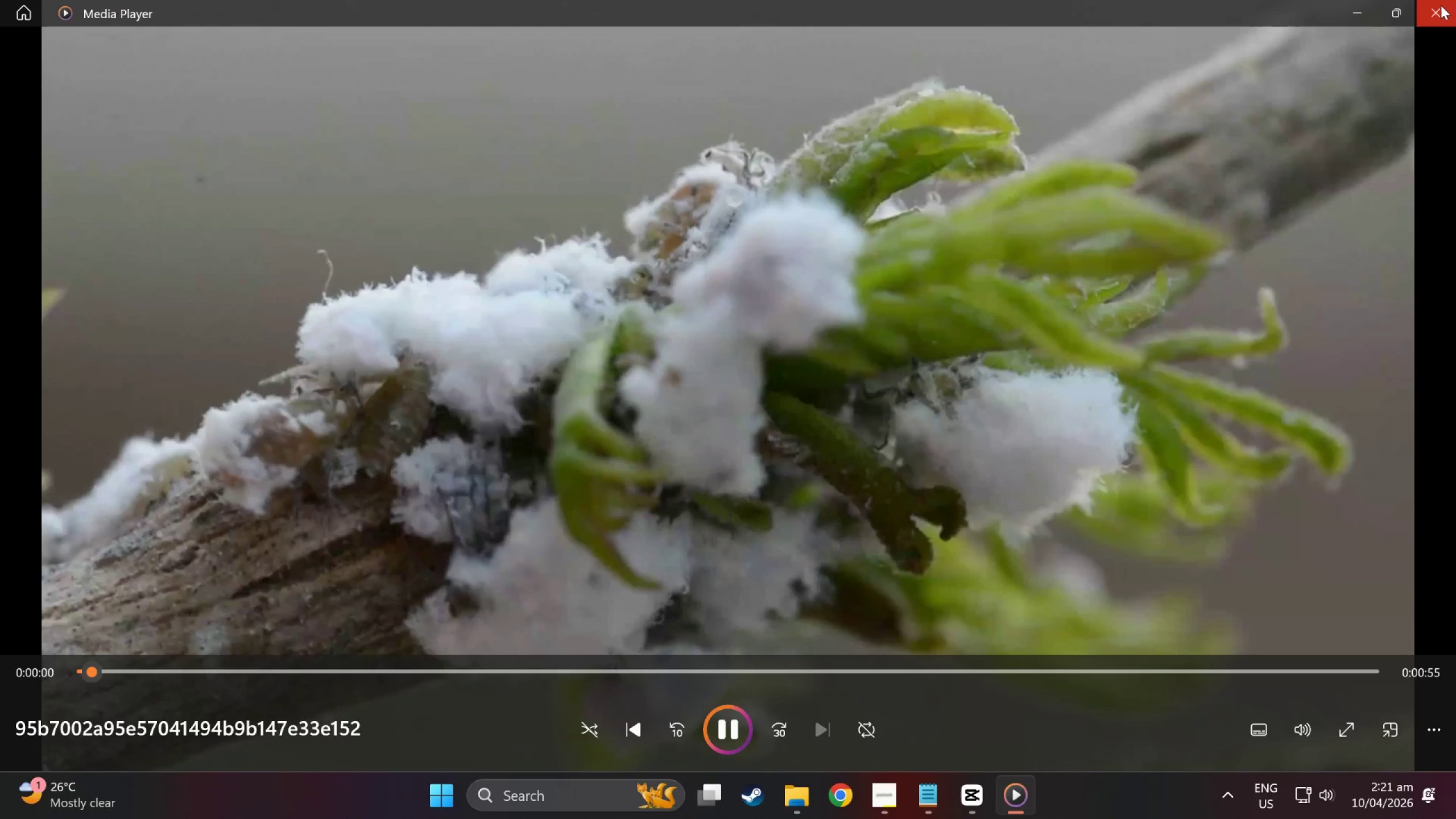 
left_click([1441, 5])
 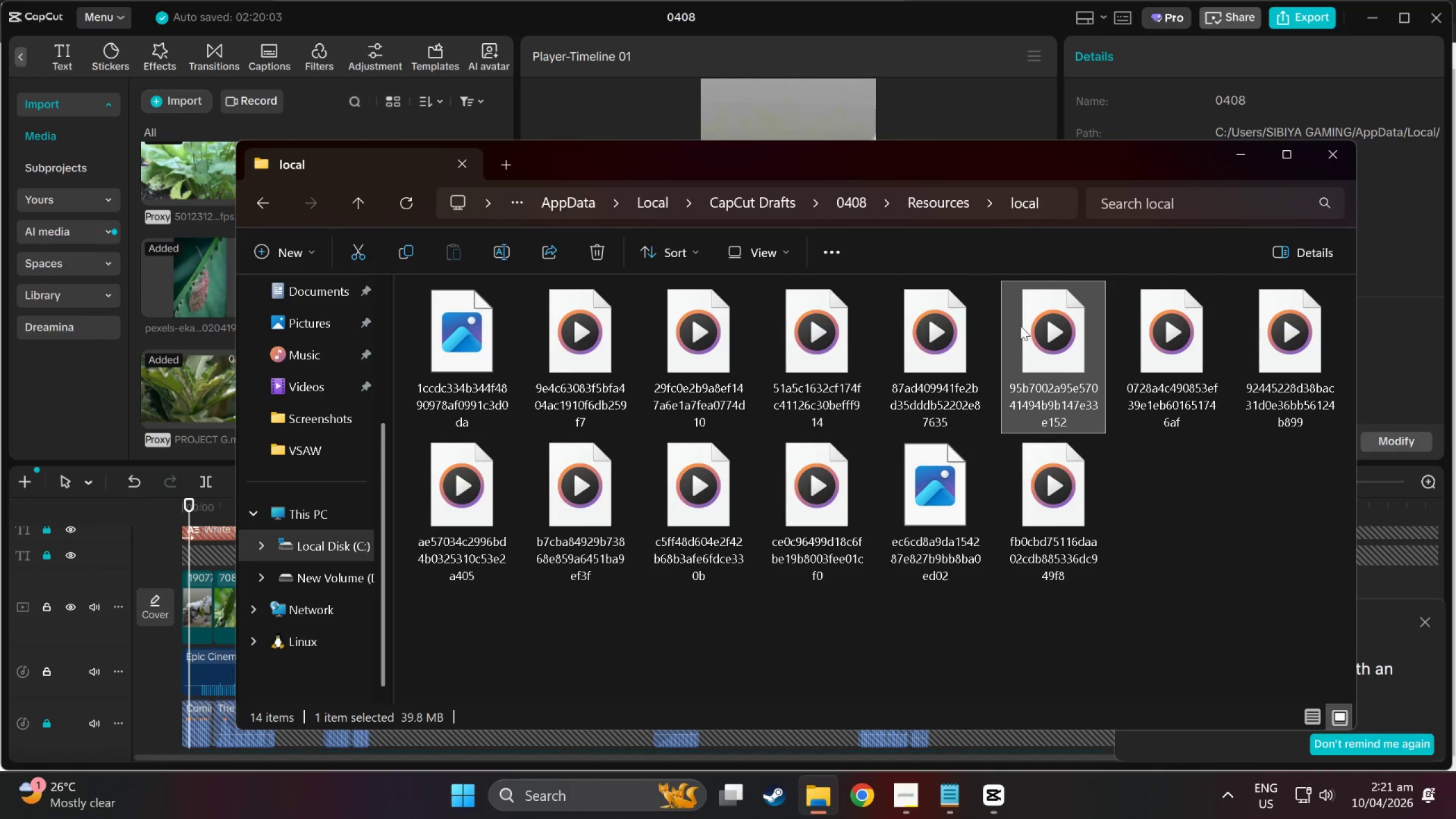 
double_click([1022, 326])
 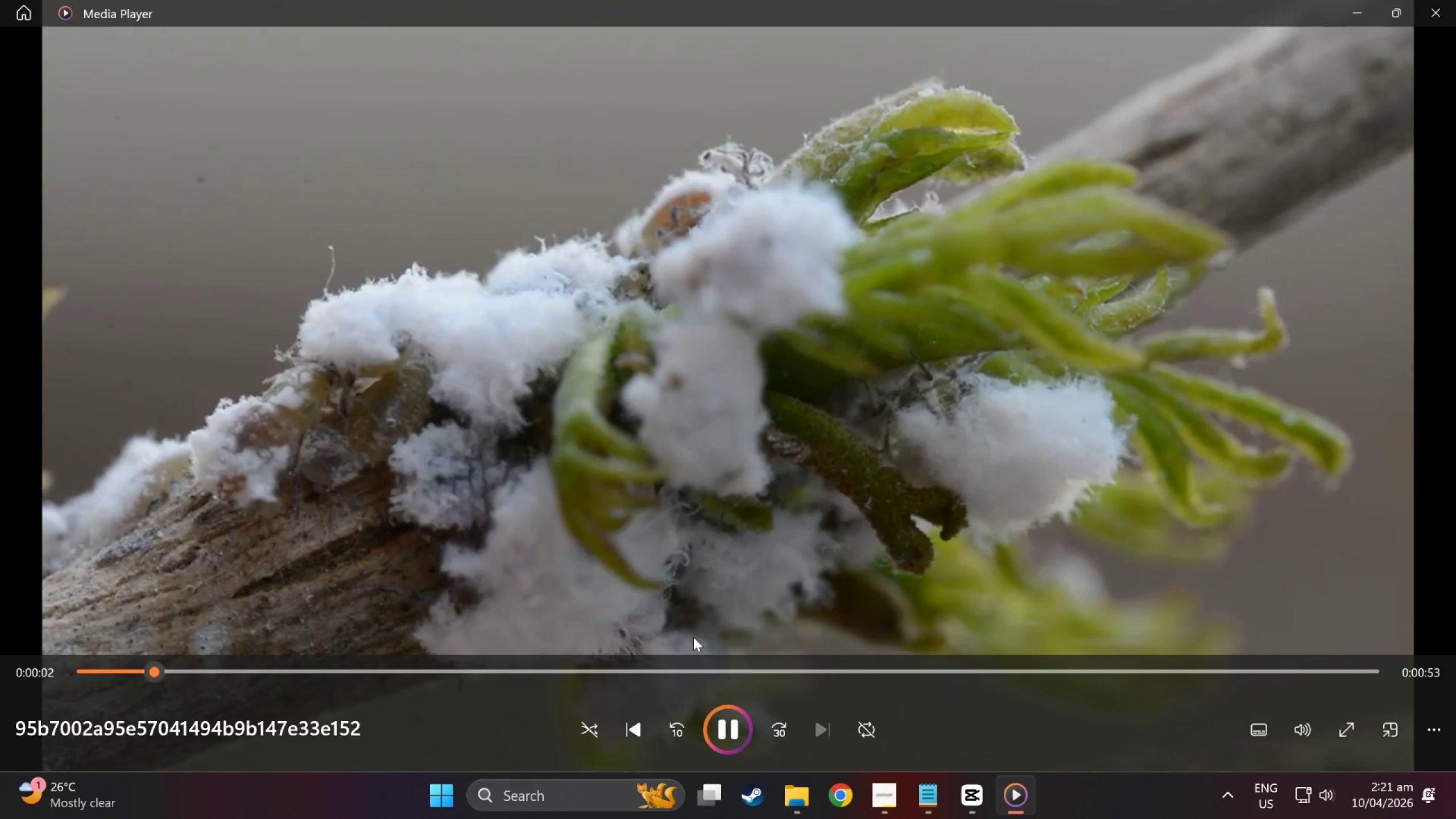 
wait(6.09)
 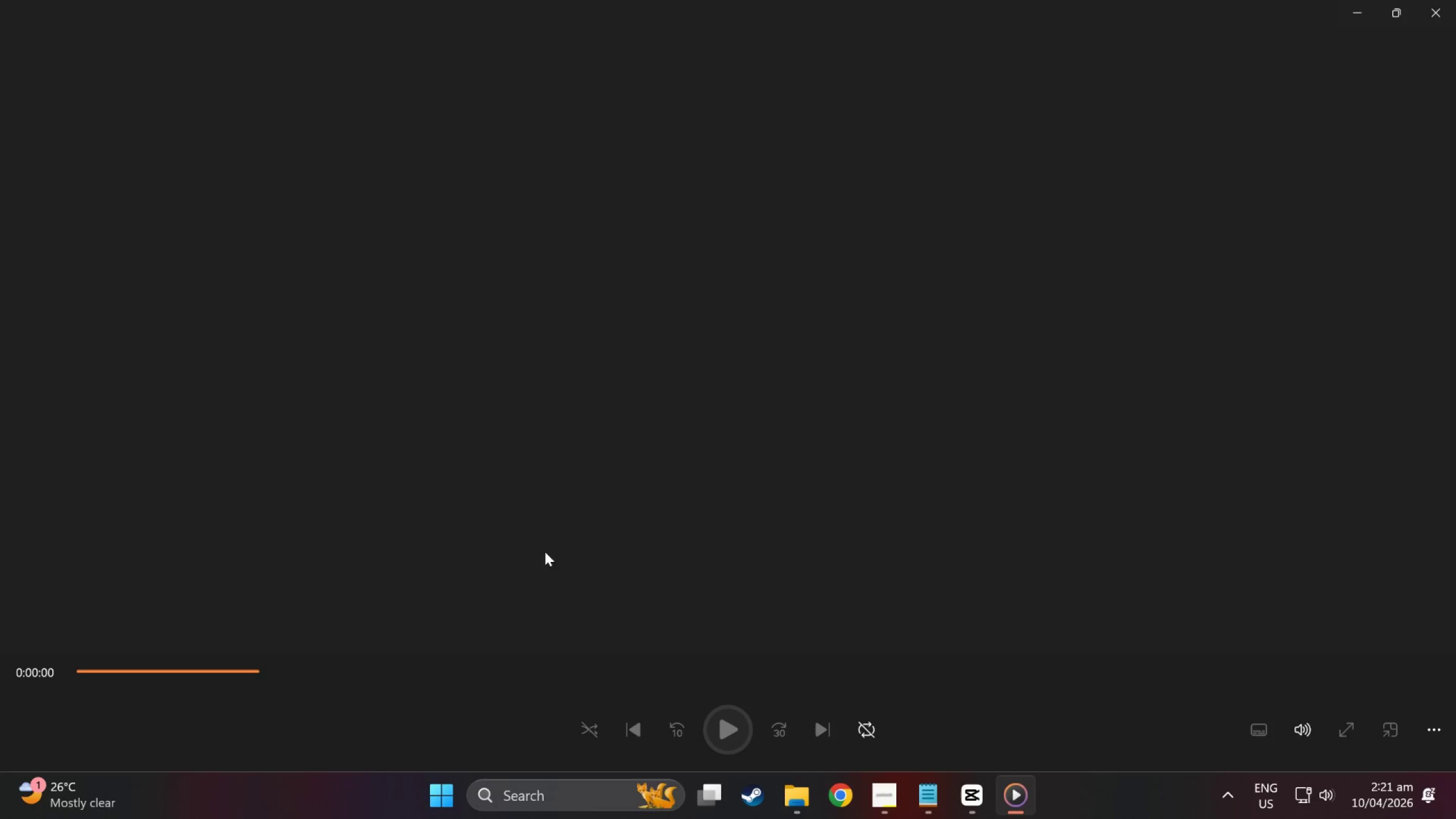 
left_click([785, 683])
 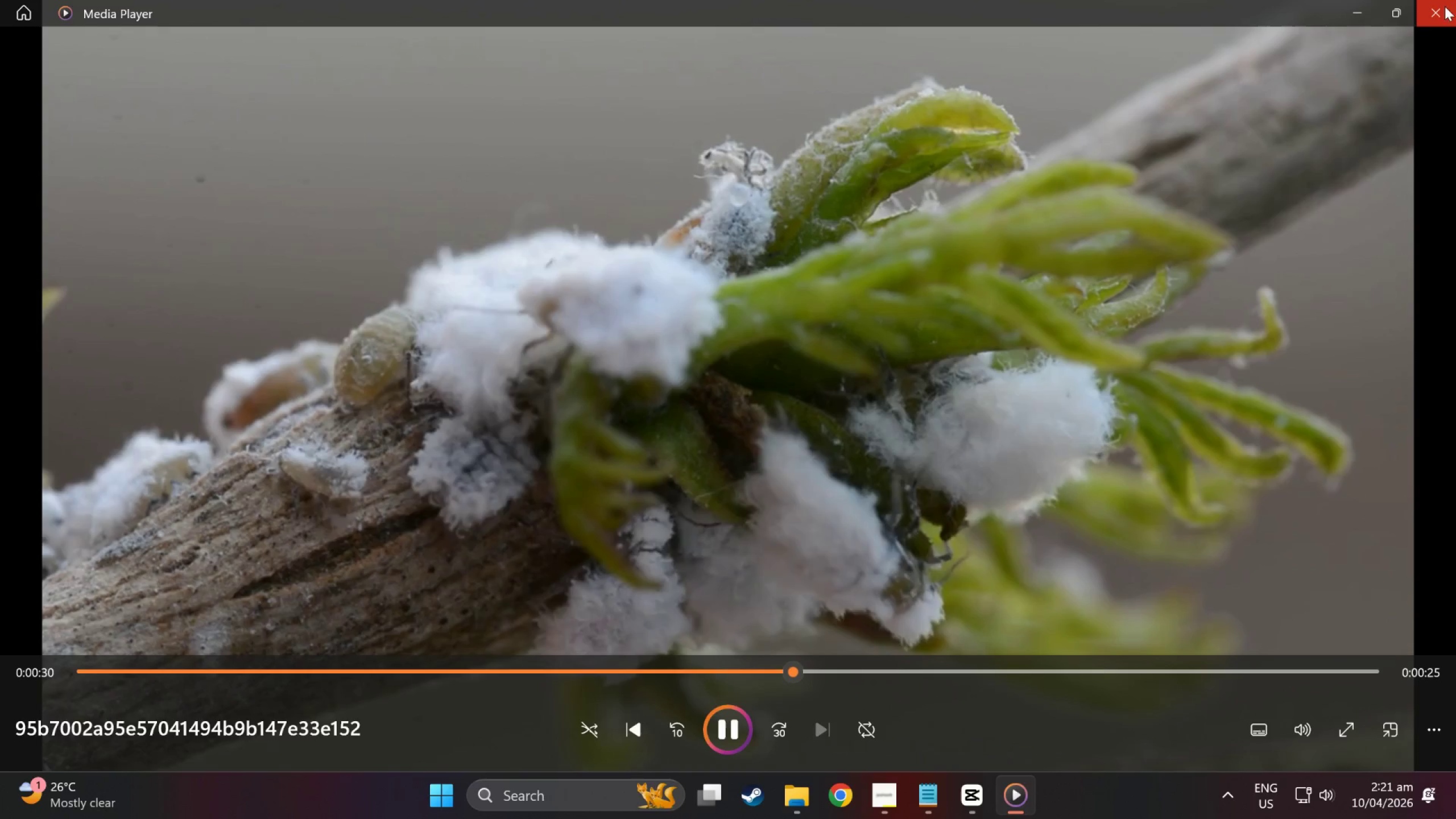 
left_click([1438, 14])
 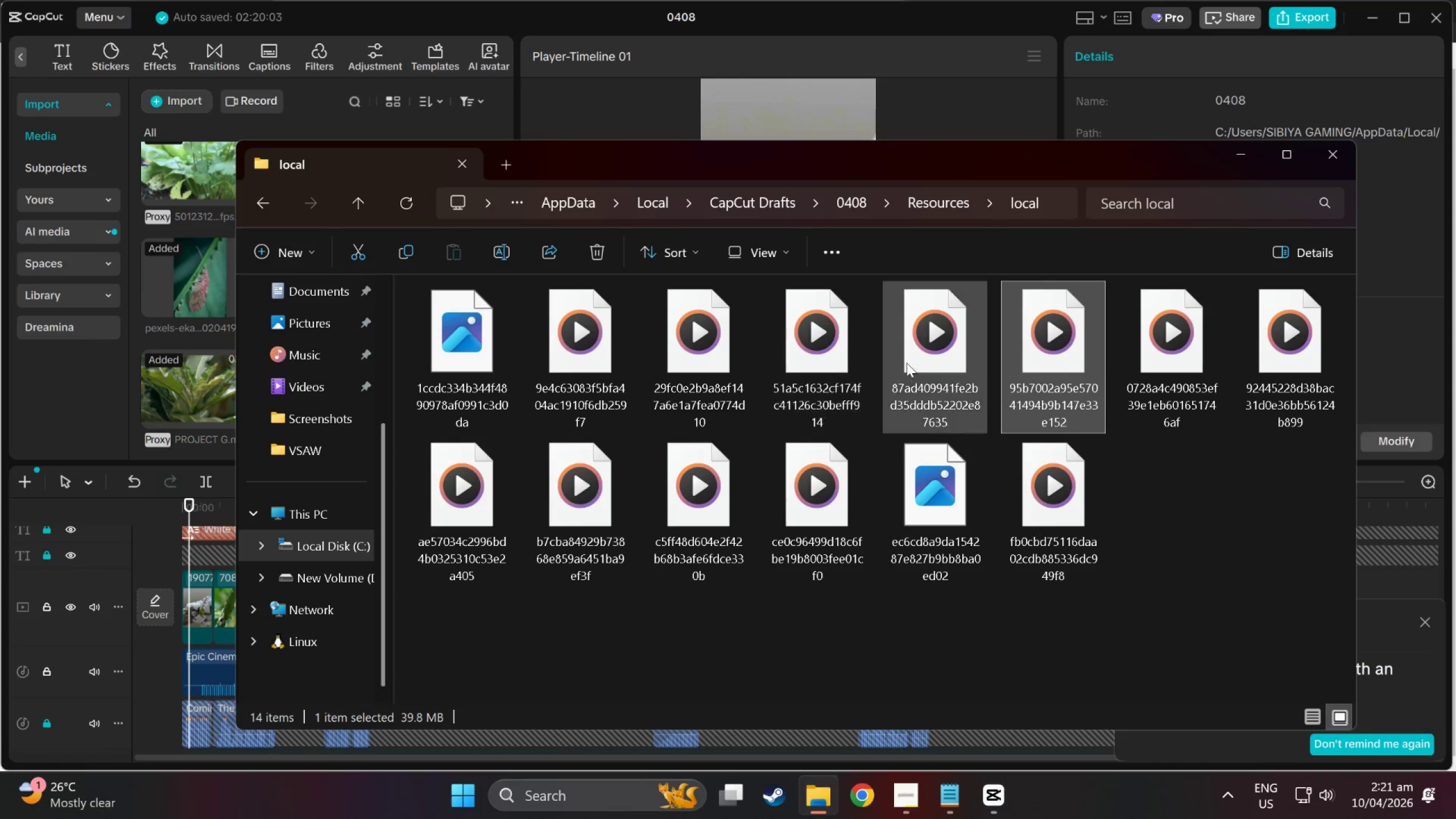 
double_click([907, 362])
 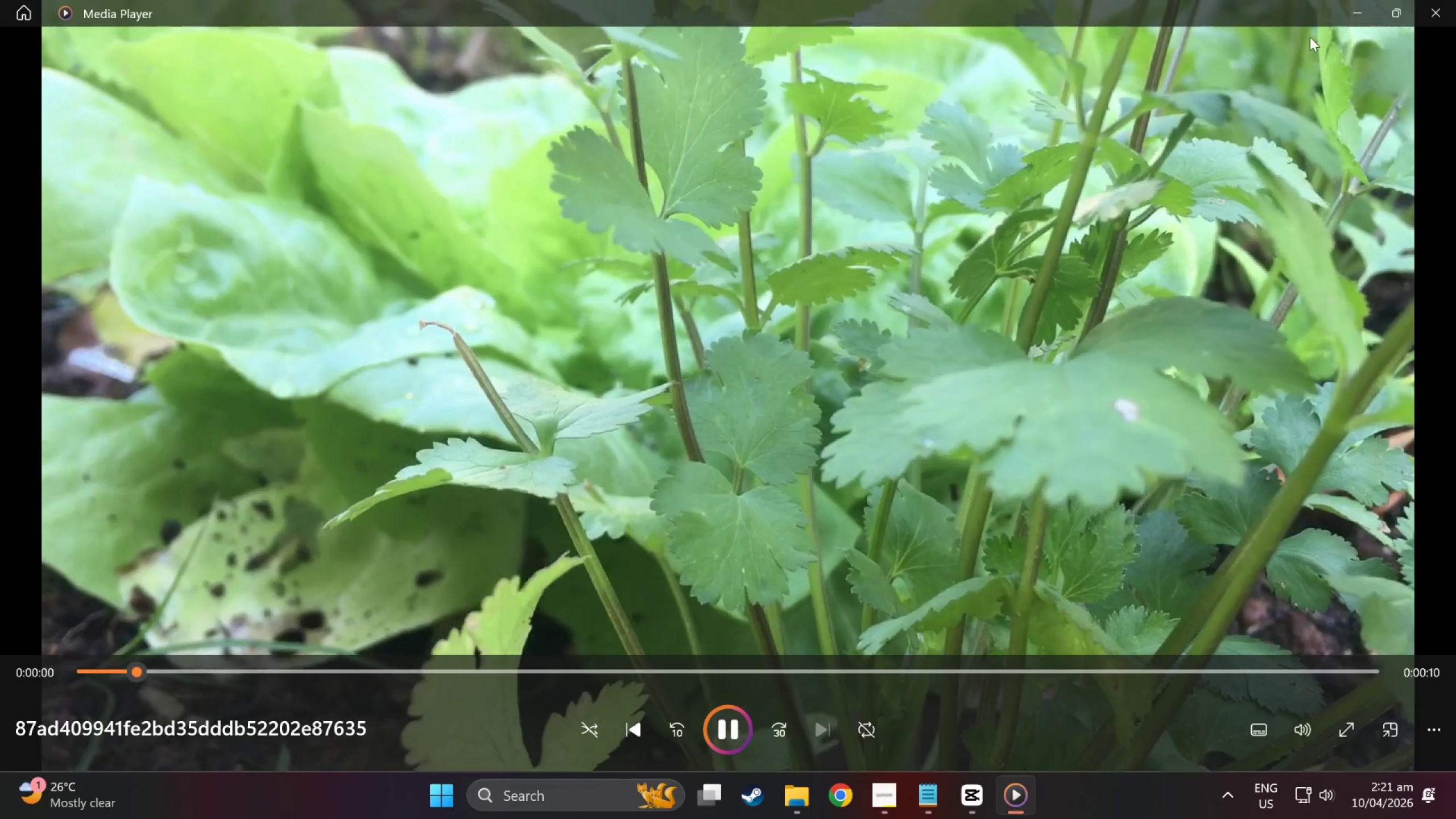 
left_click([1432, 18])
 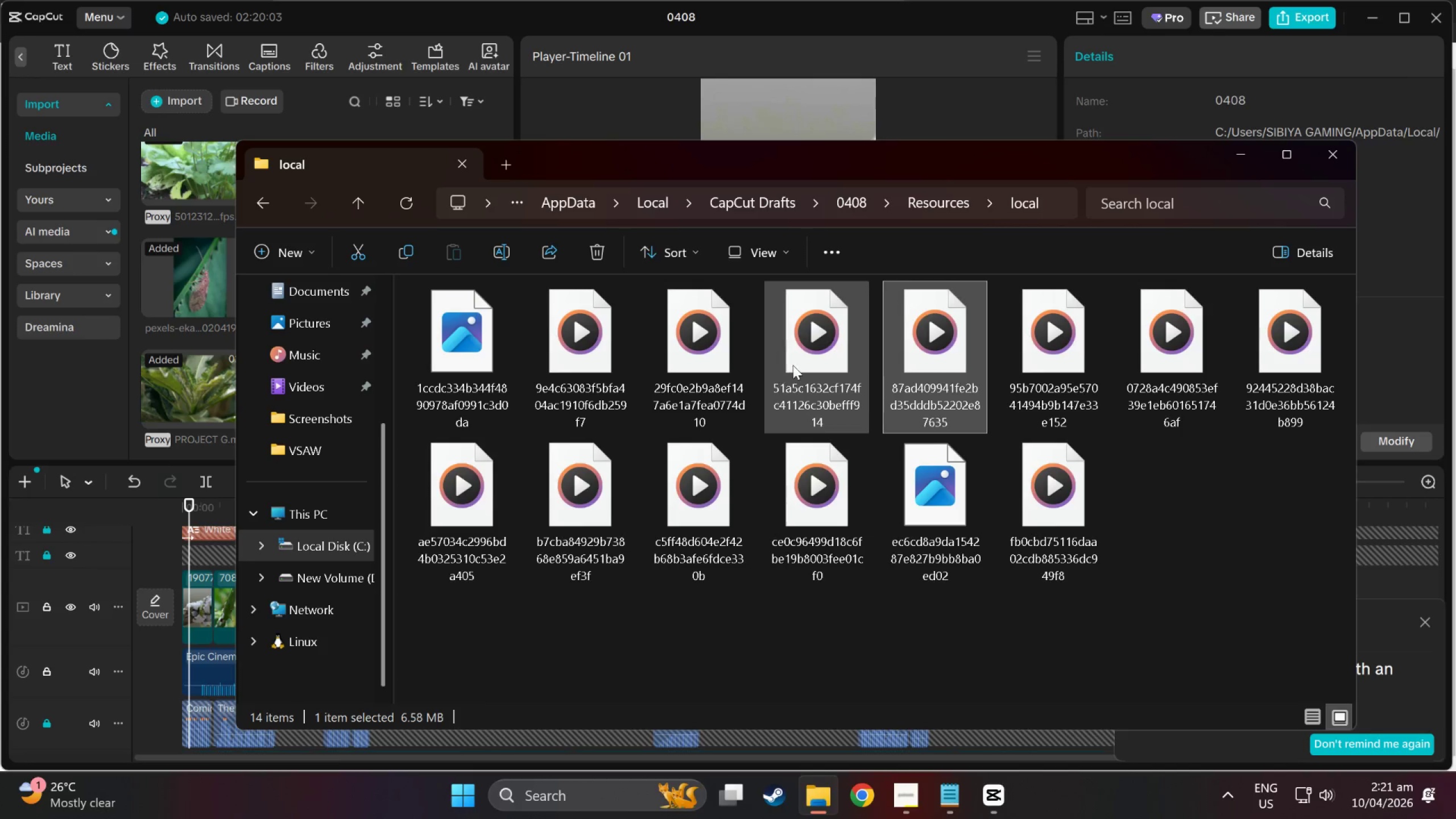 
double_click([793, 365])
 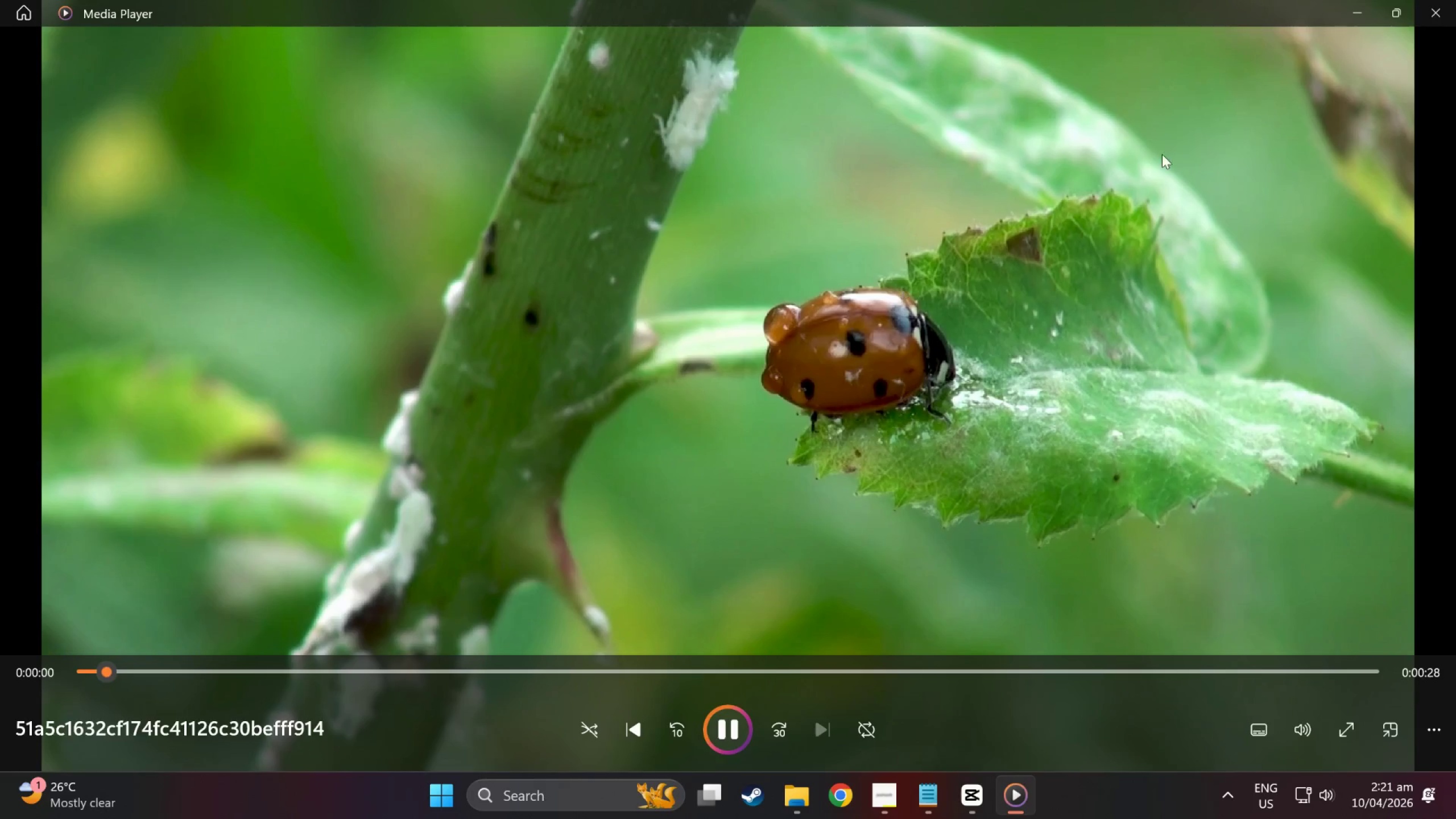 
left_click([1442, 11])
 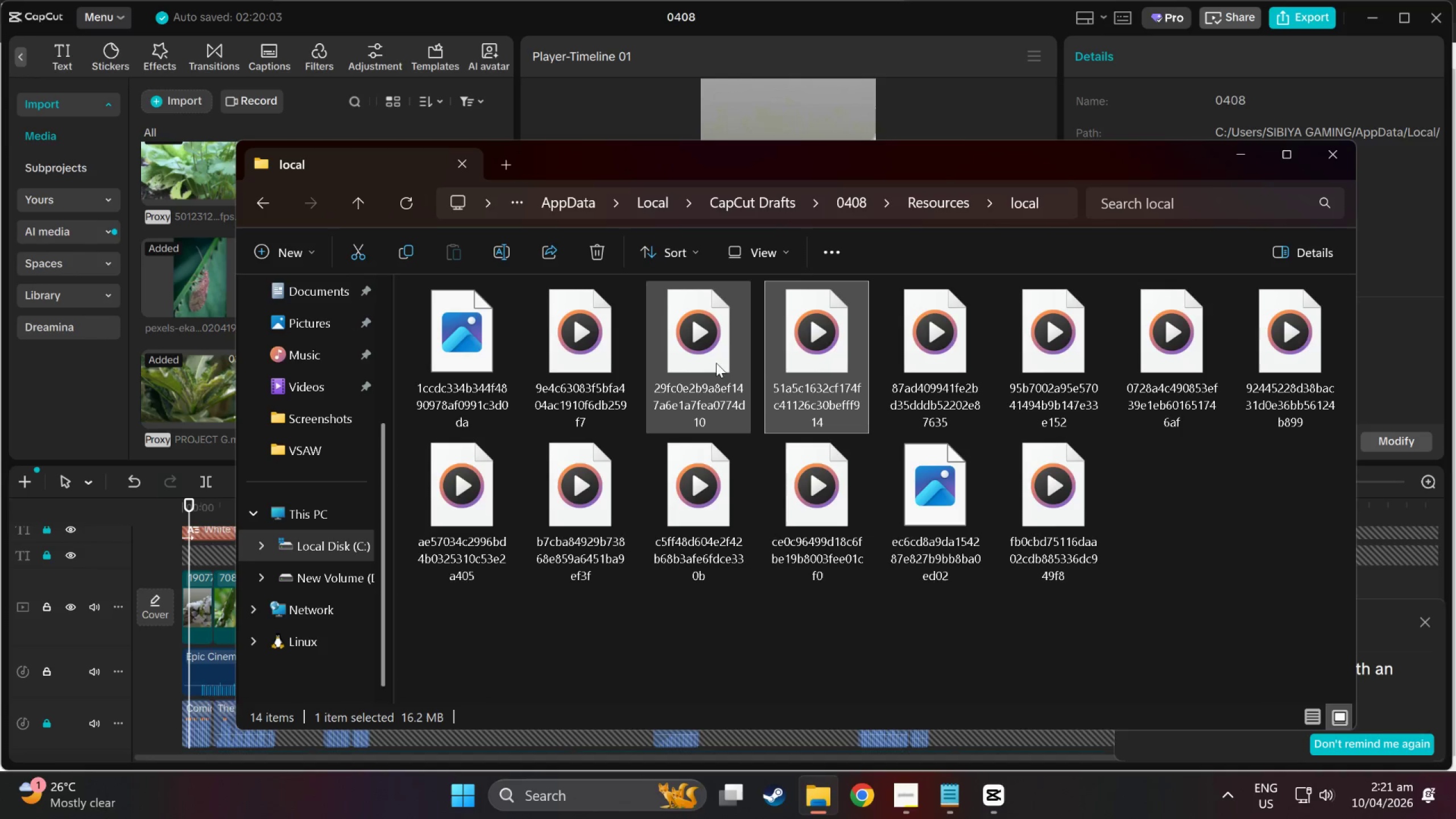 
left_click([713, 356])
 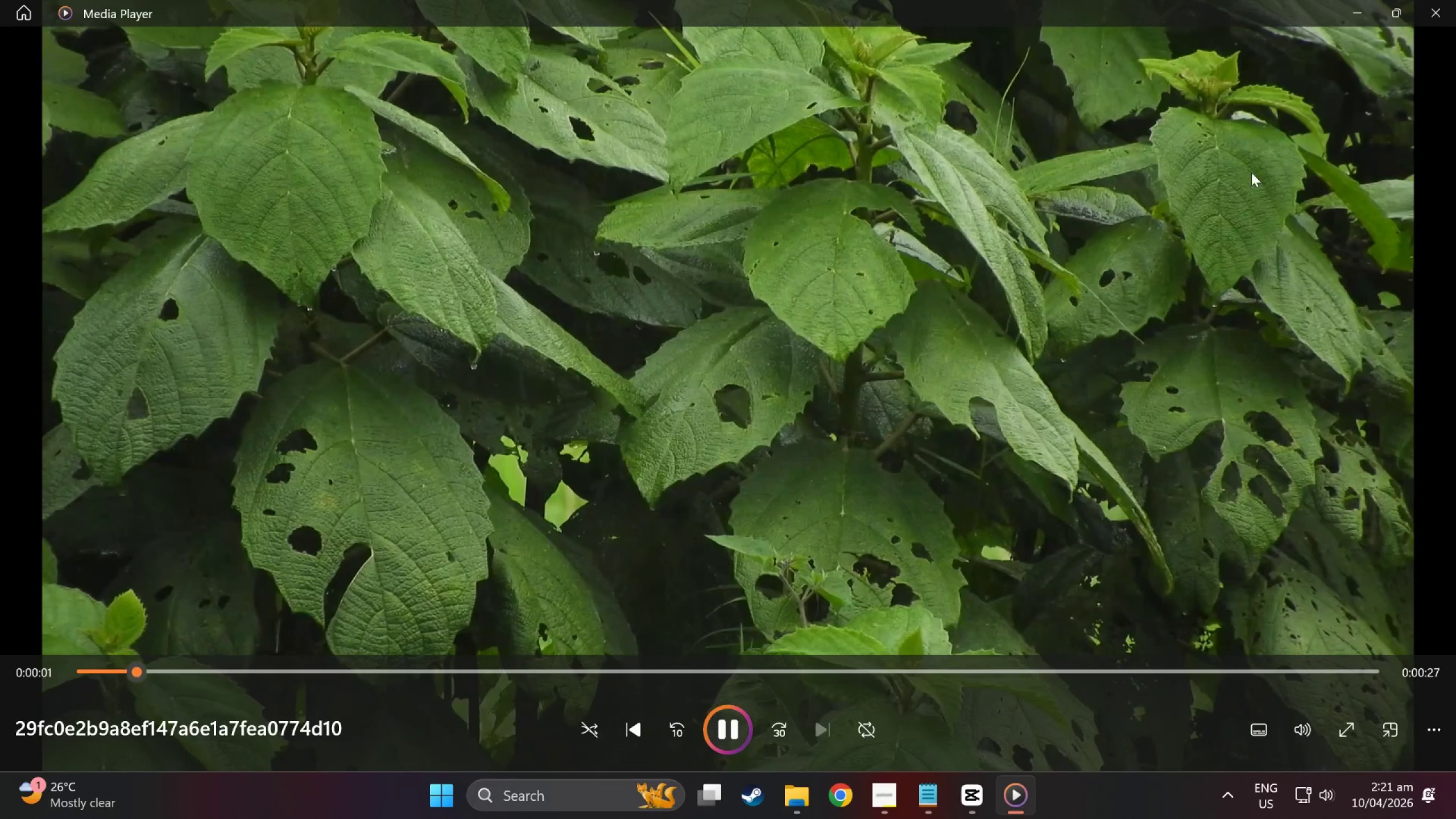 
left_click([1455, 0])
 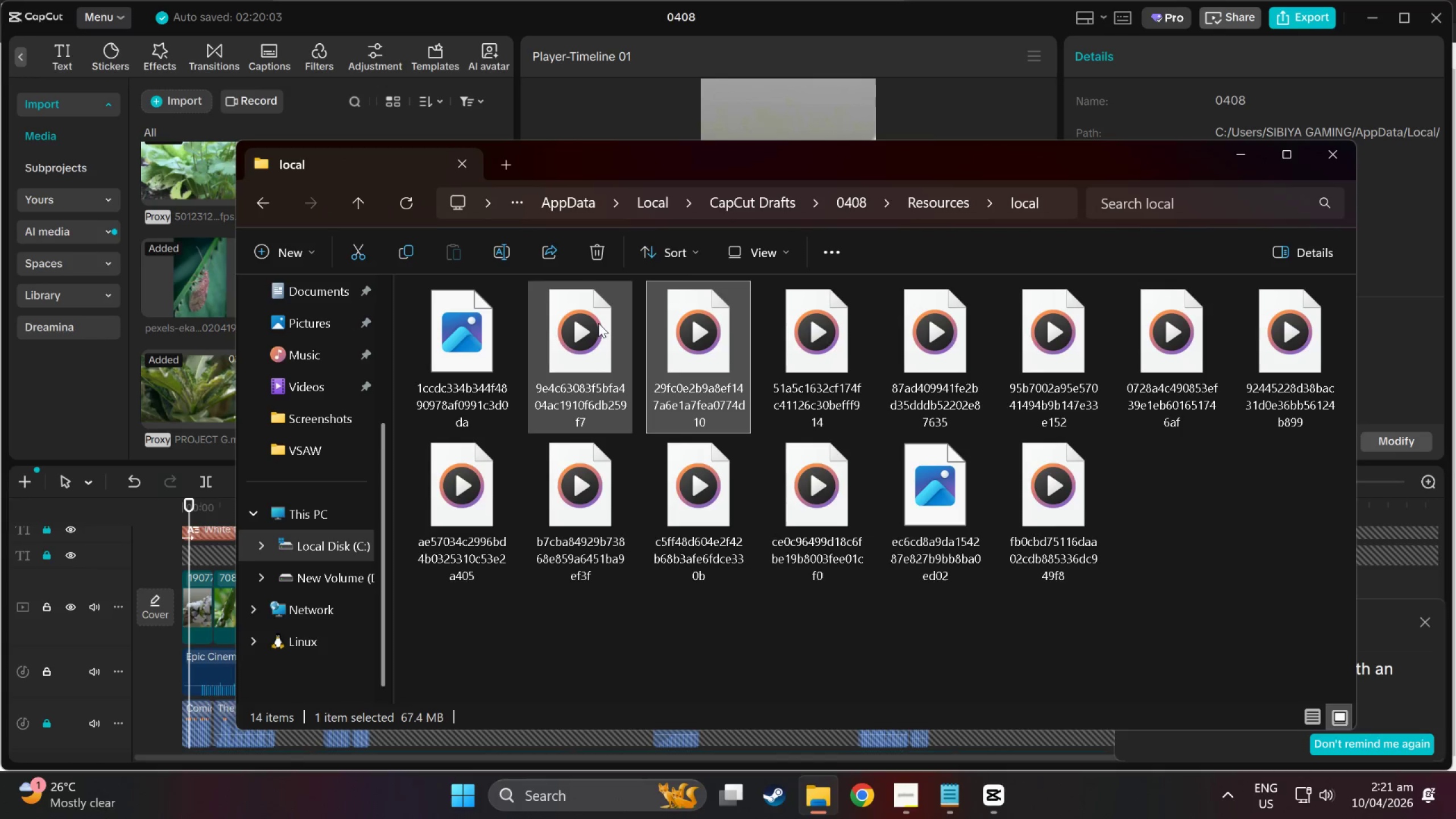 
double_click([598, 322])
 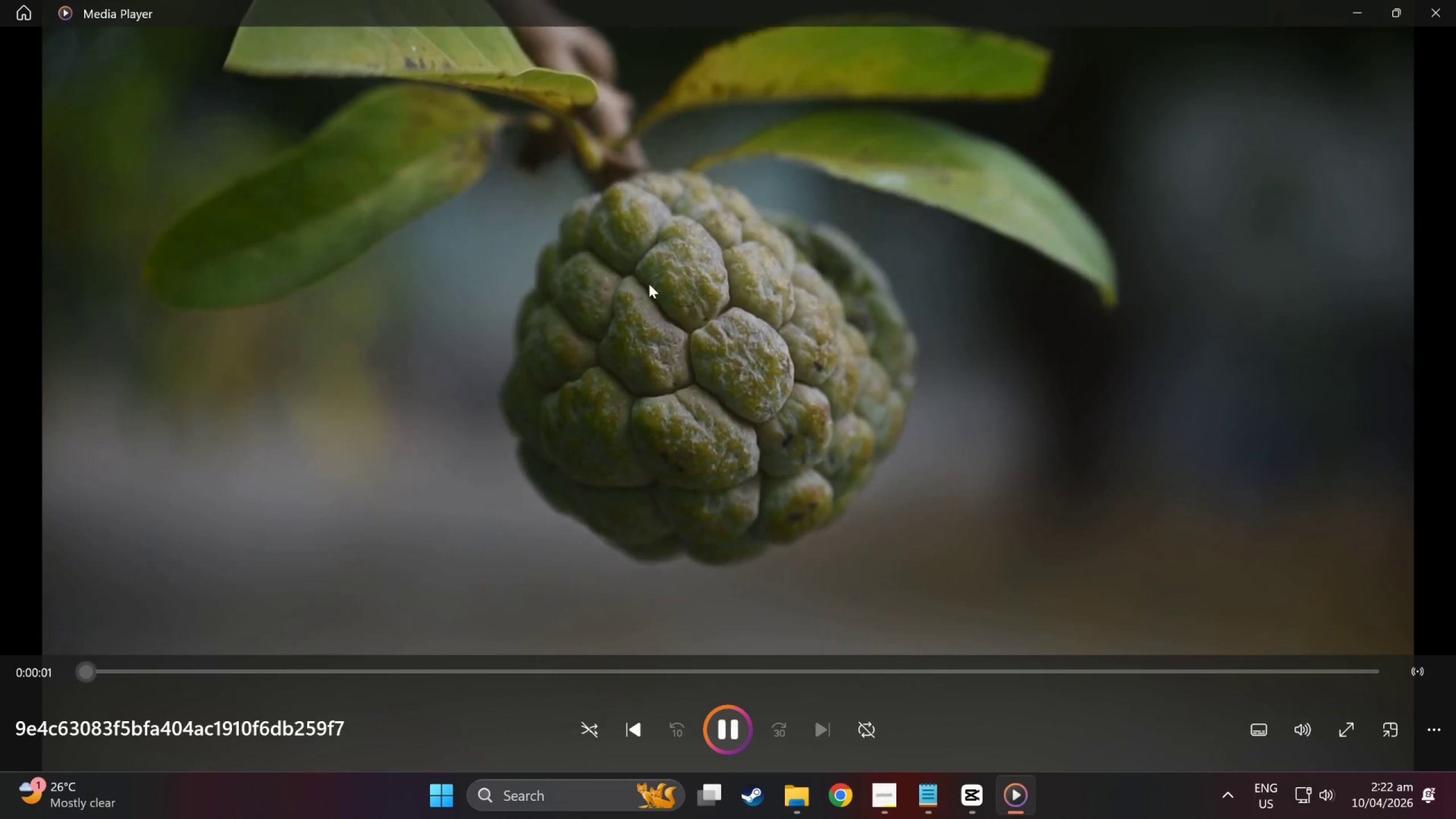 
left_click([1442, 6])
 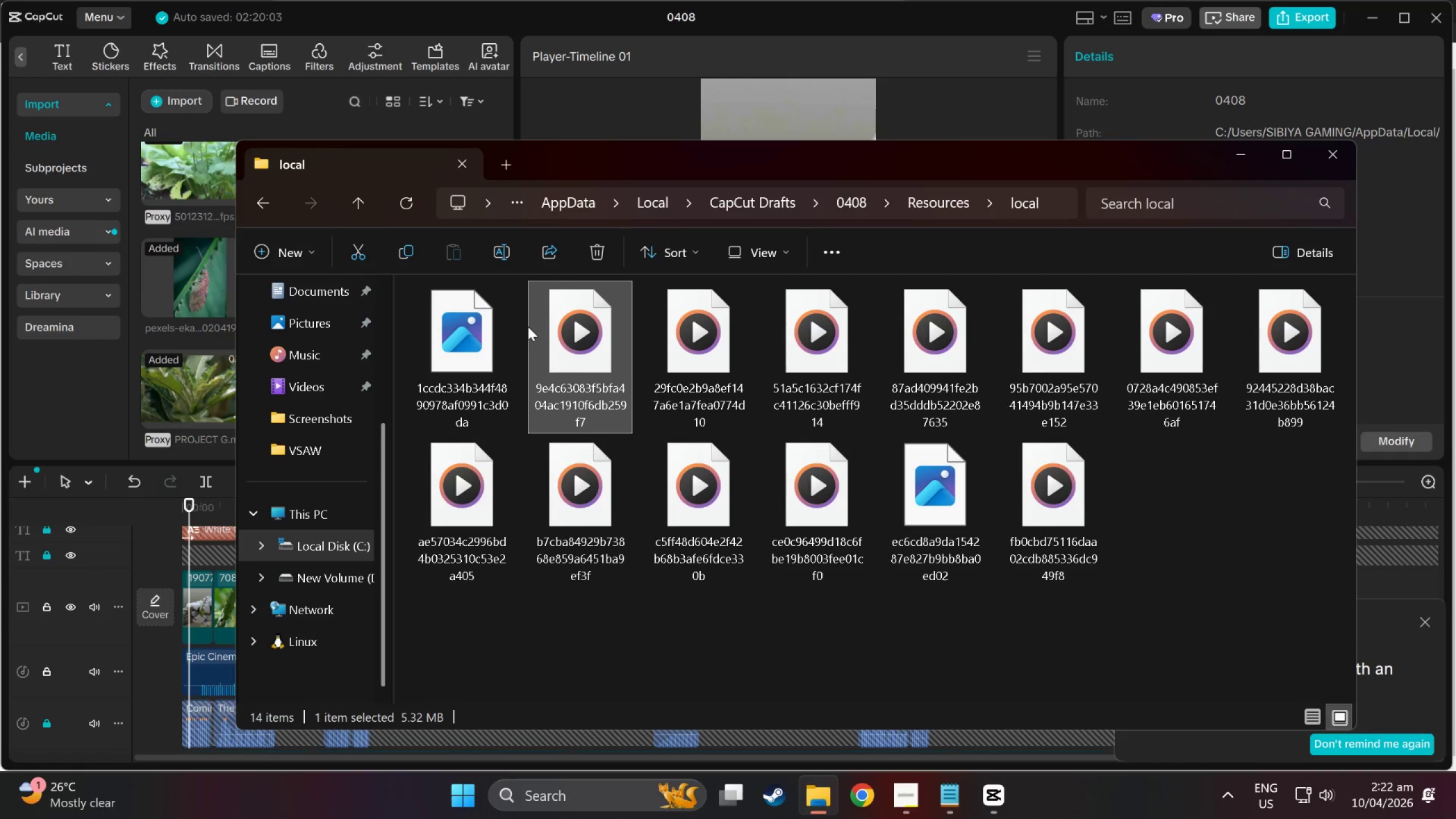 
mouse_move([502, 324])
 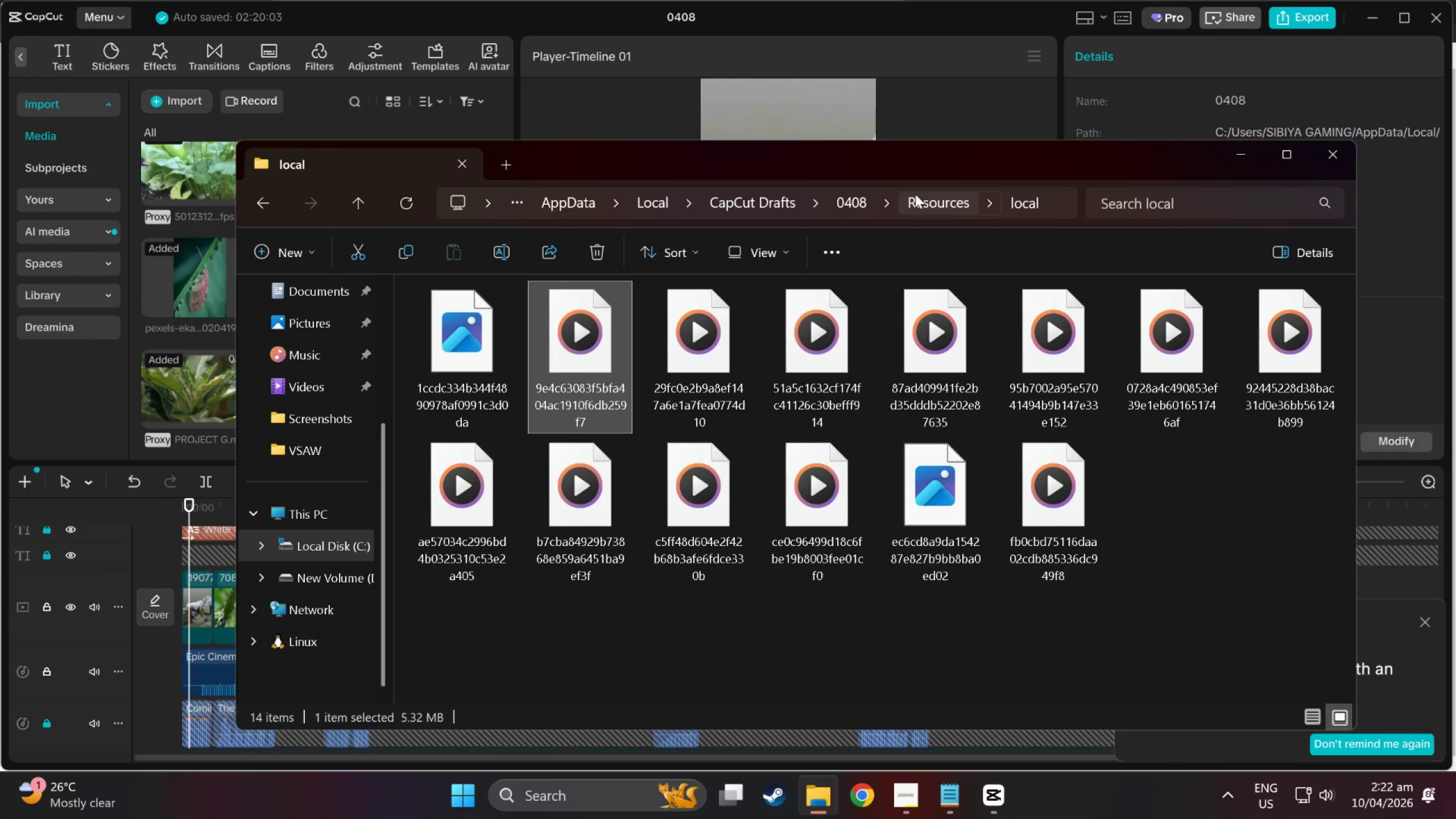 
left_click([920, 195])
 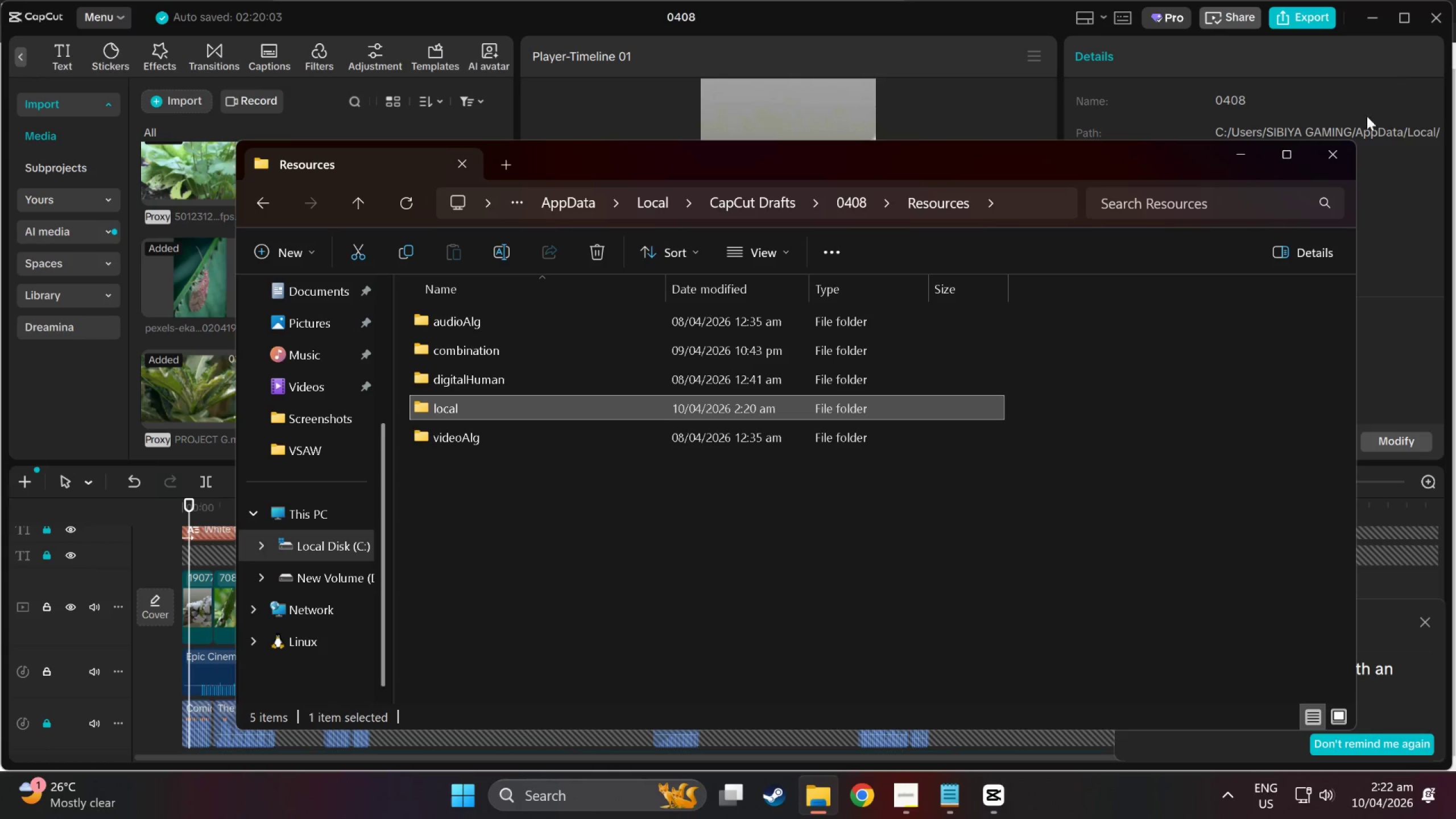 
left_click([1330, 162])
 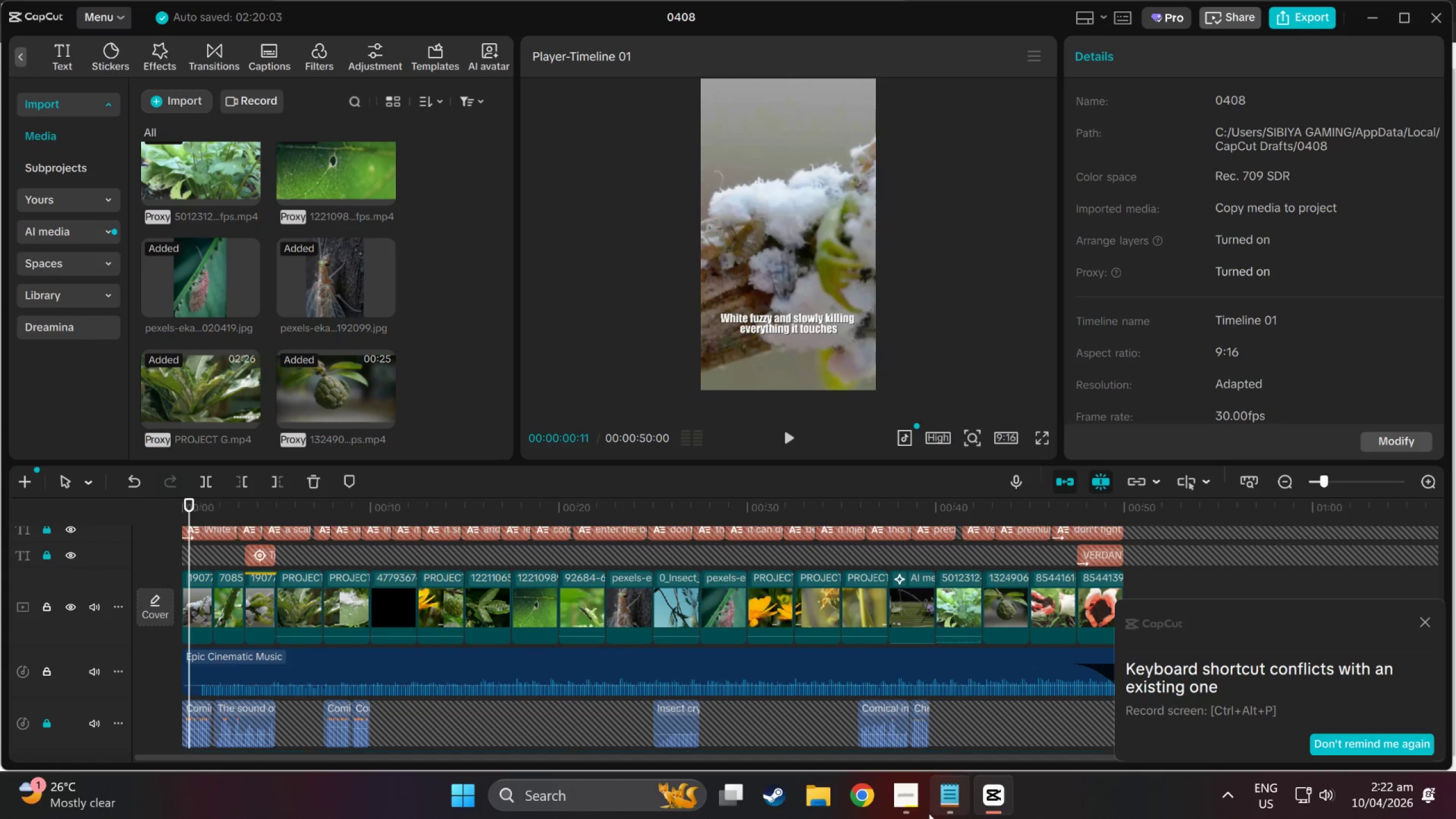 
left_click([906, 803])